 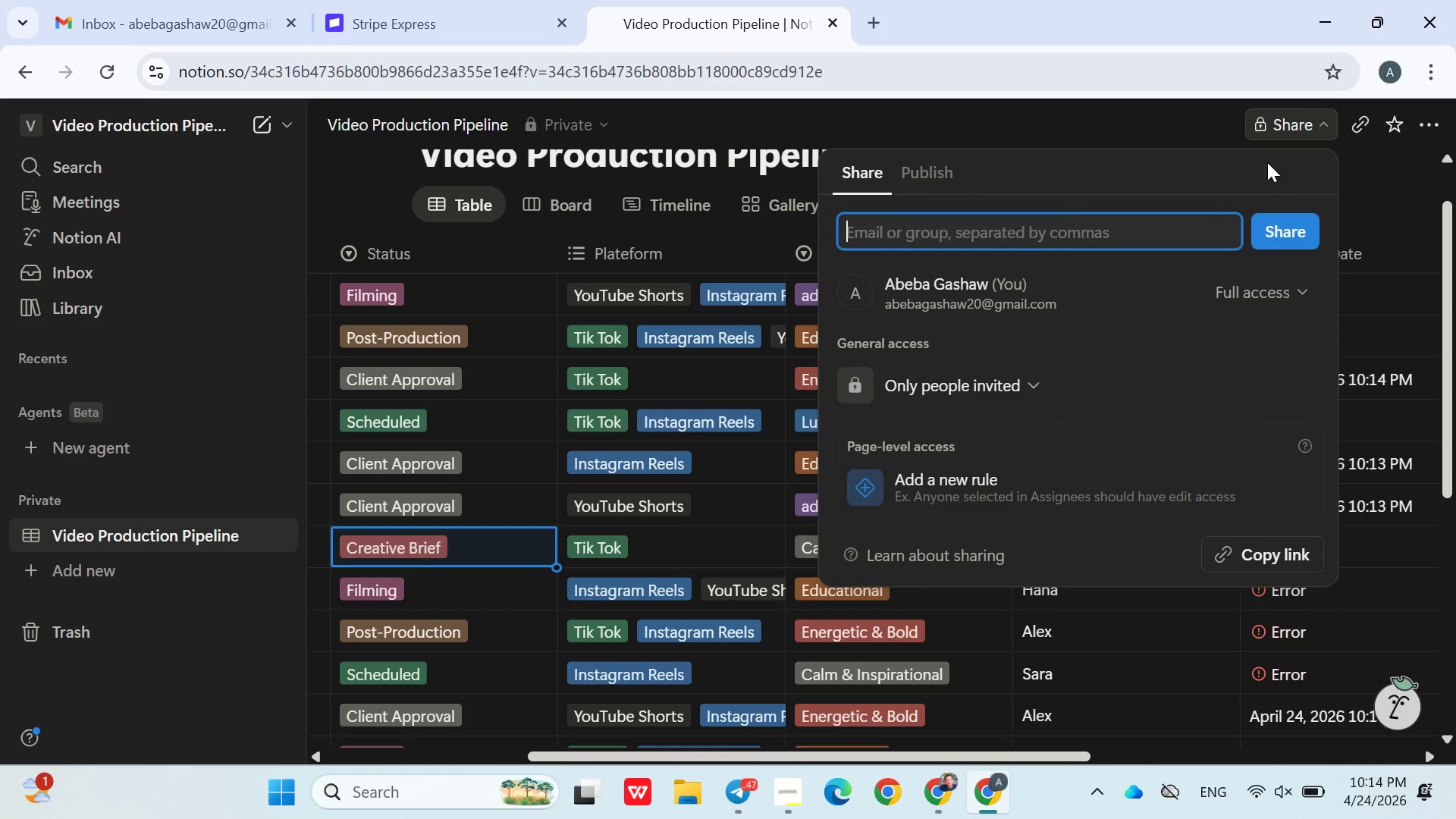 
left_click([931, 373])
 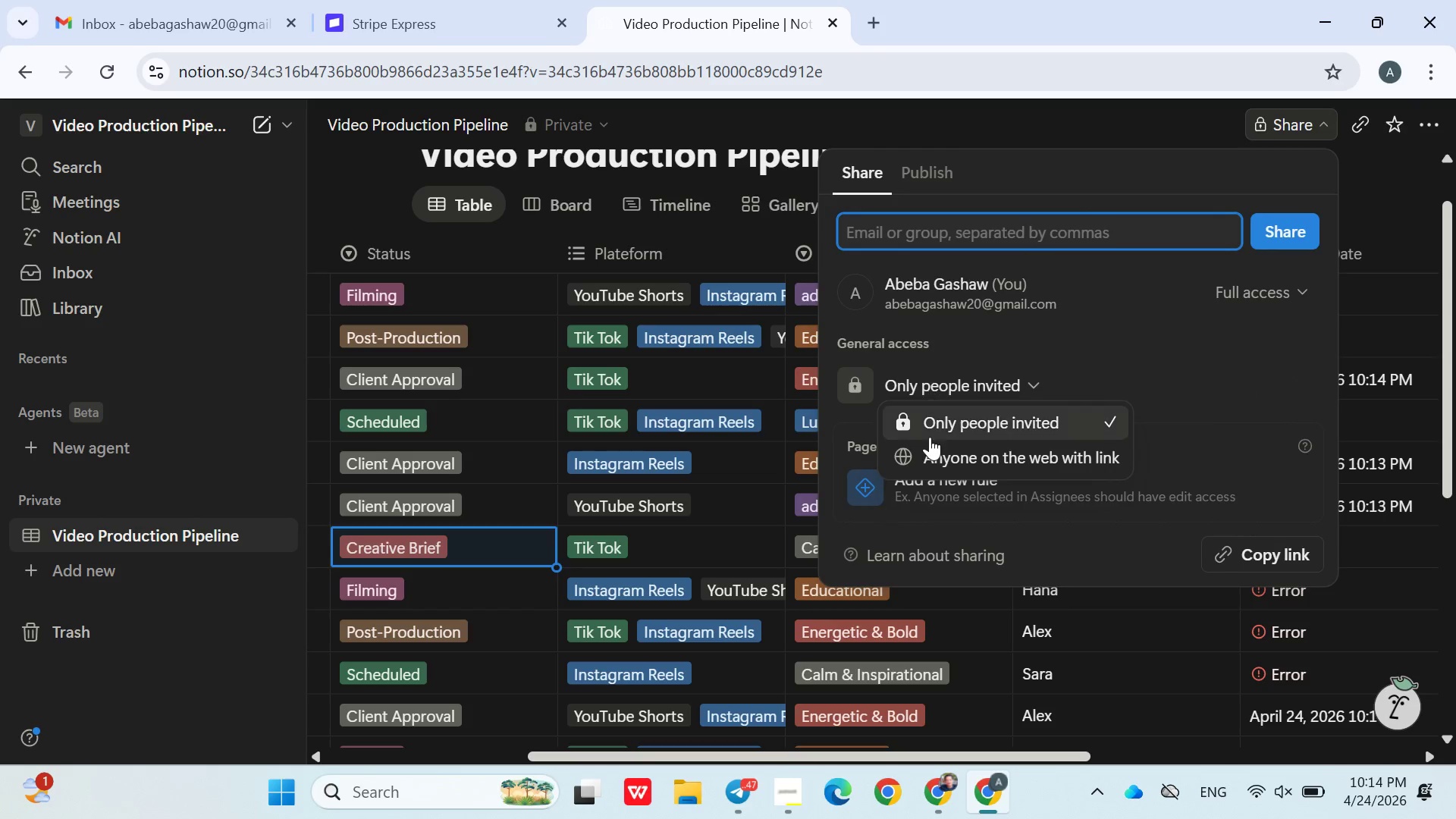 
mouse_move([949, 431])
 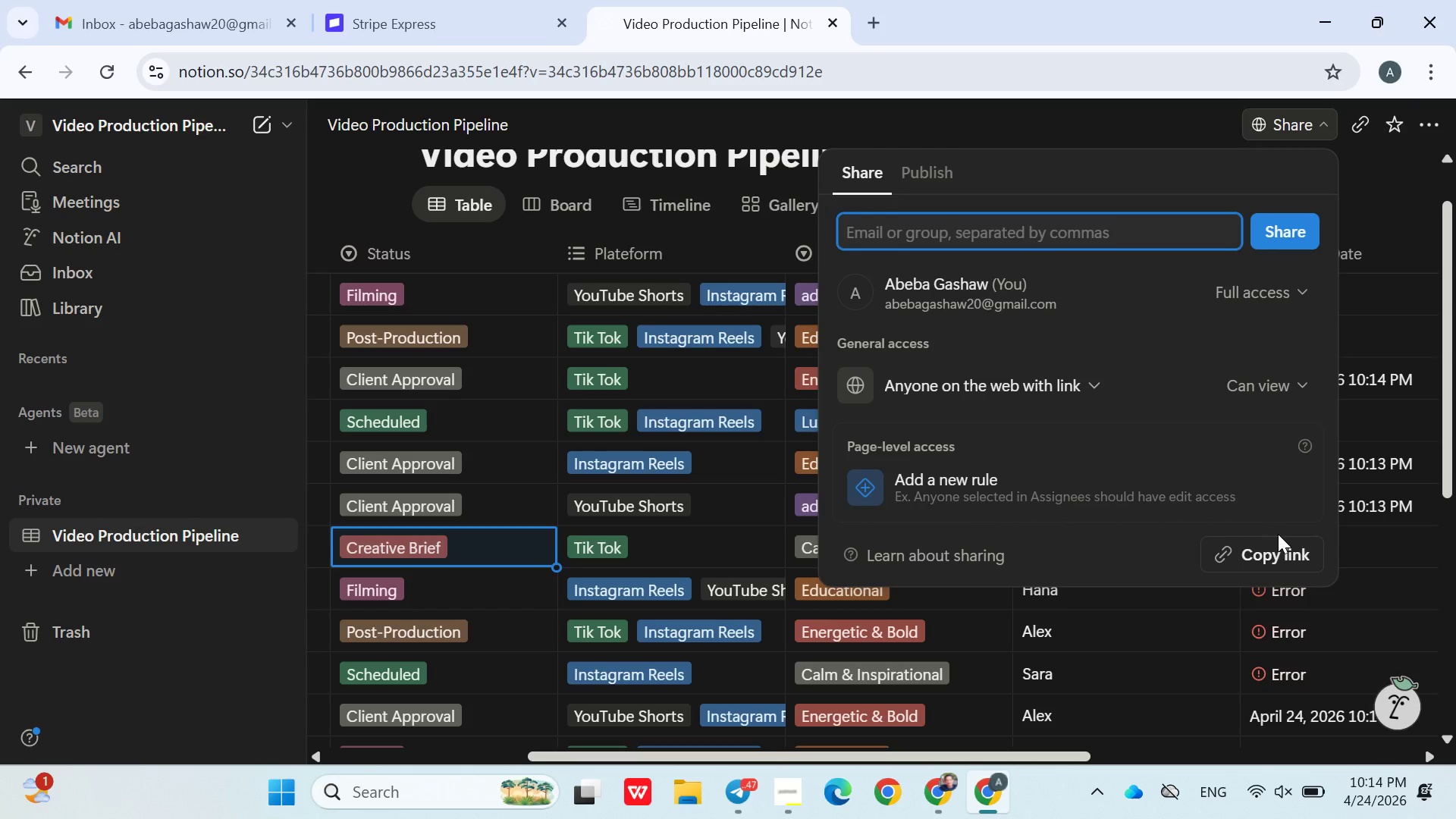 
left_click([1278, 534])
 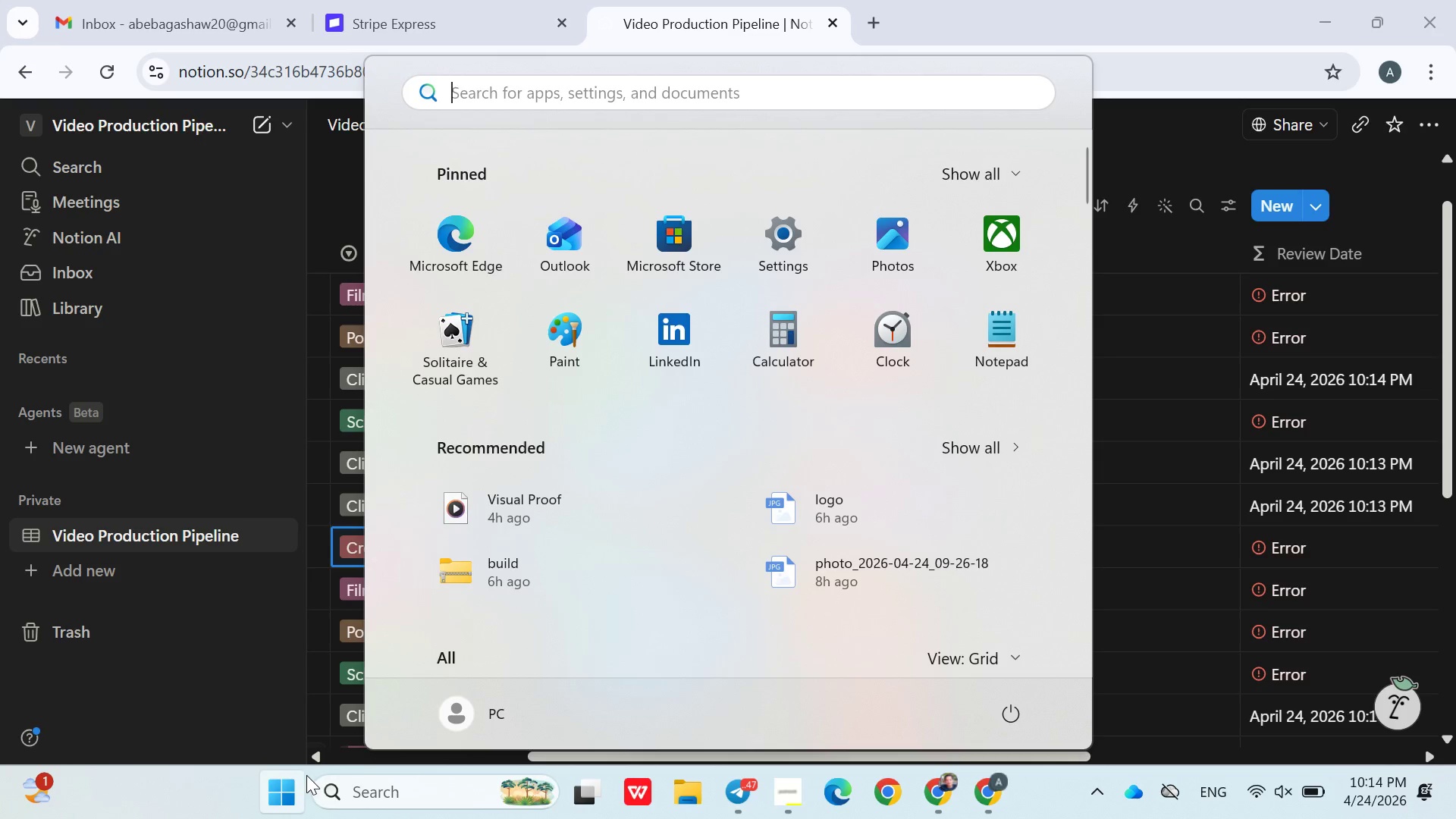 
wait(6.31)
 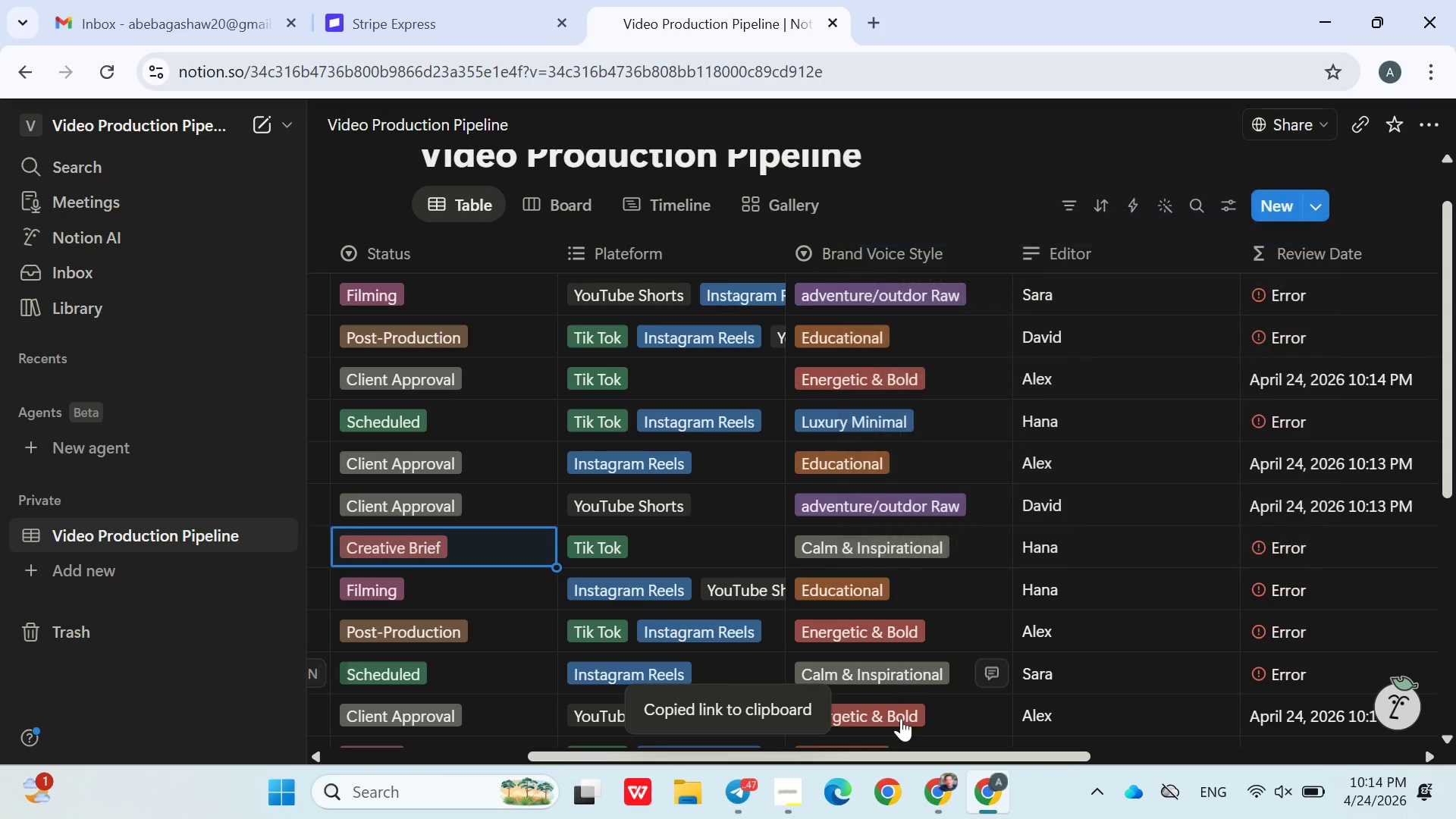 
type(snap)
 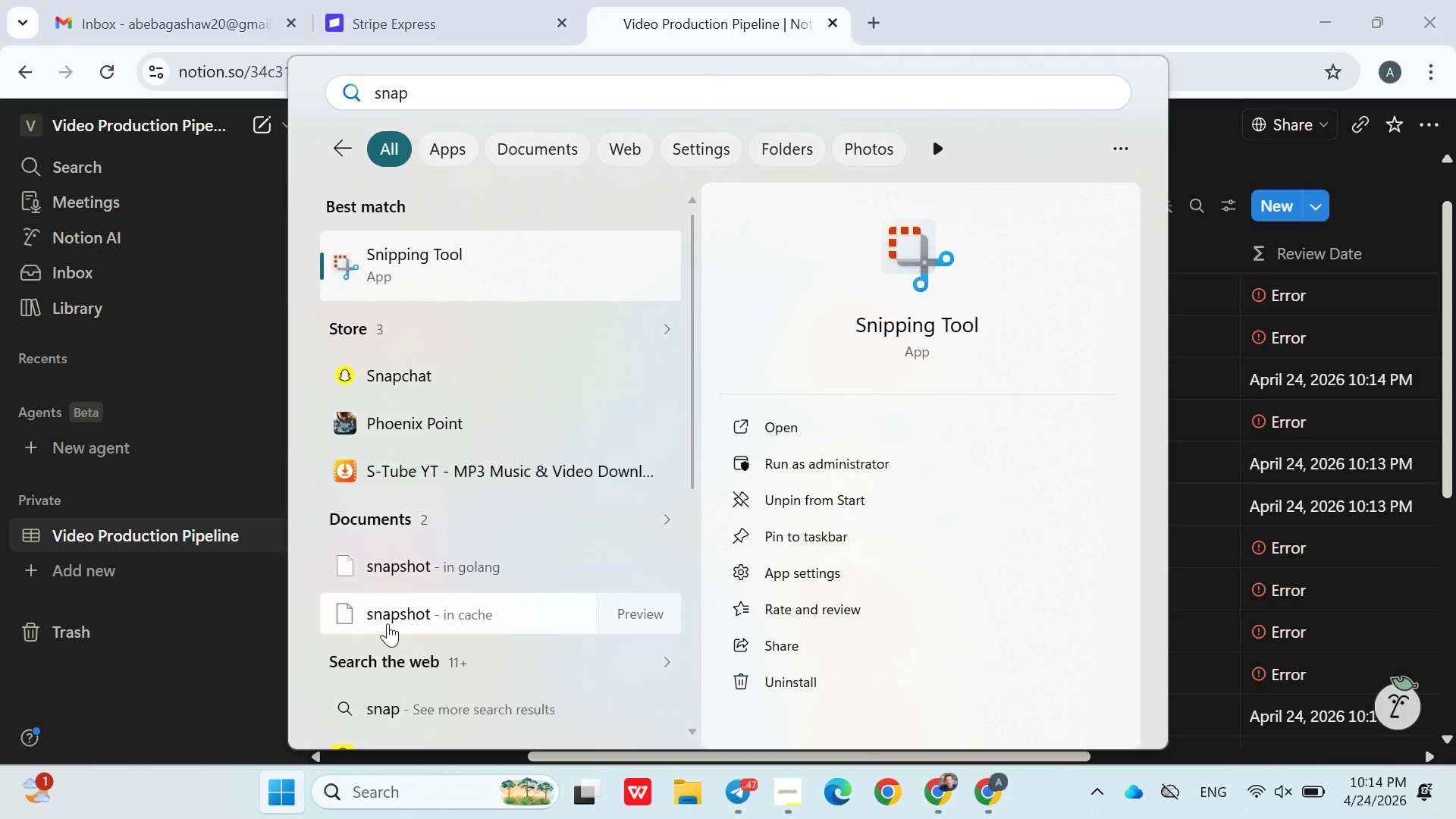 
left_click([409, 256])
 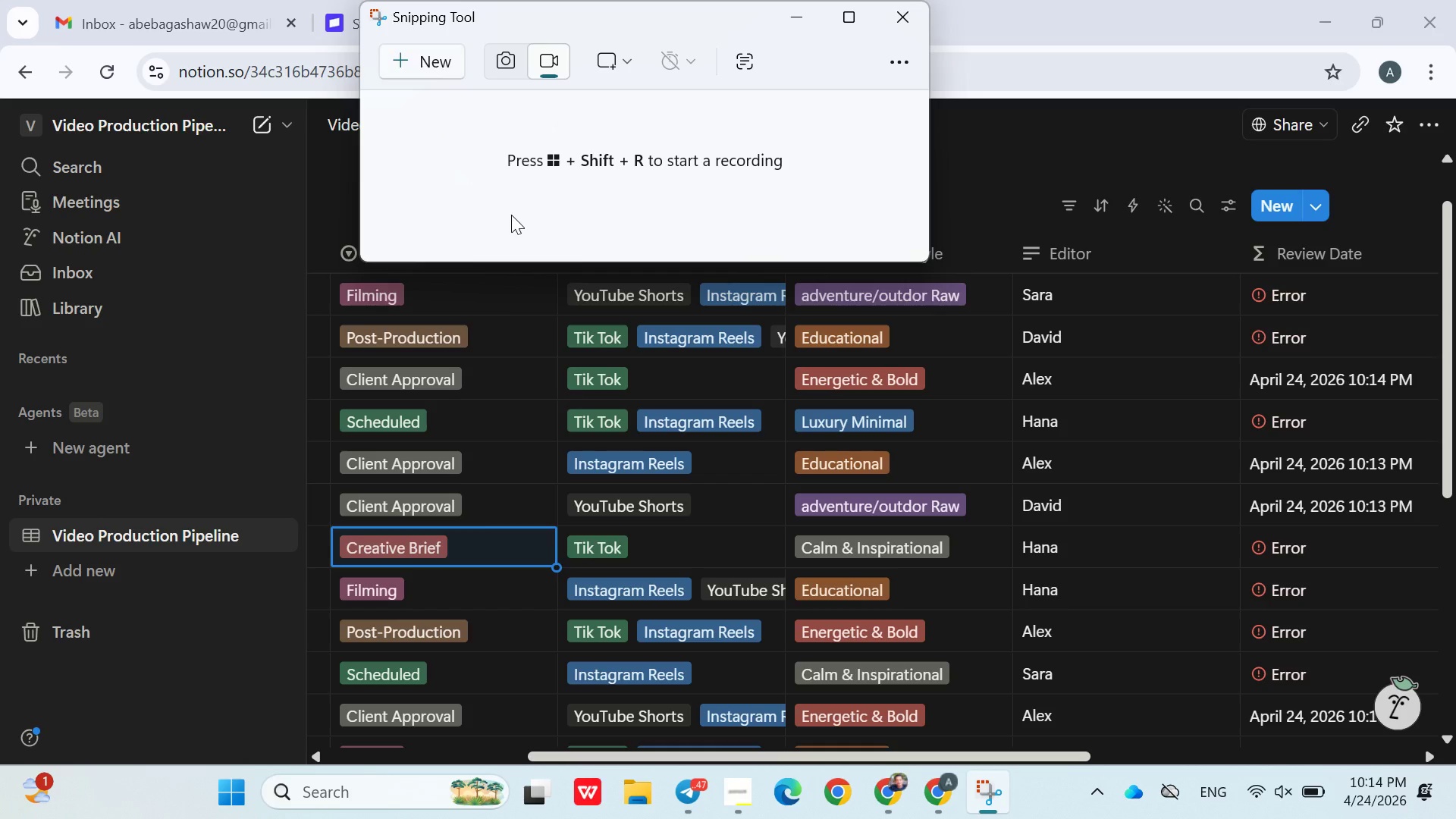 
wait(6.81)
 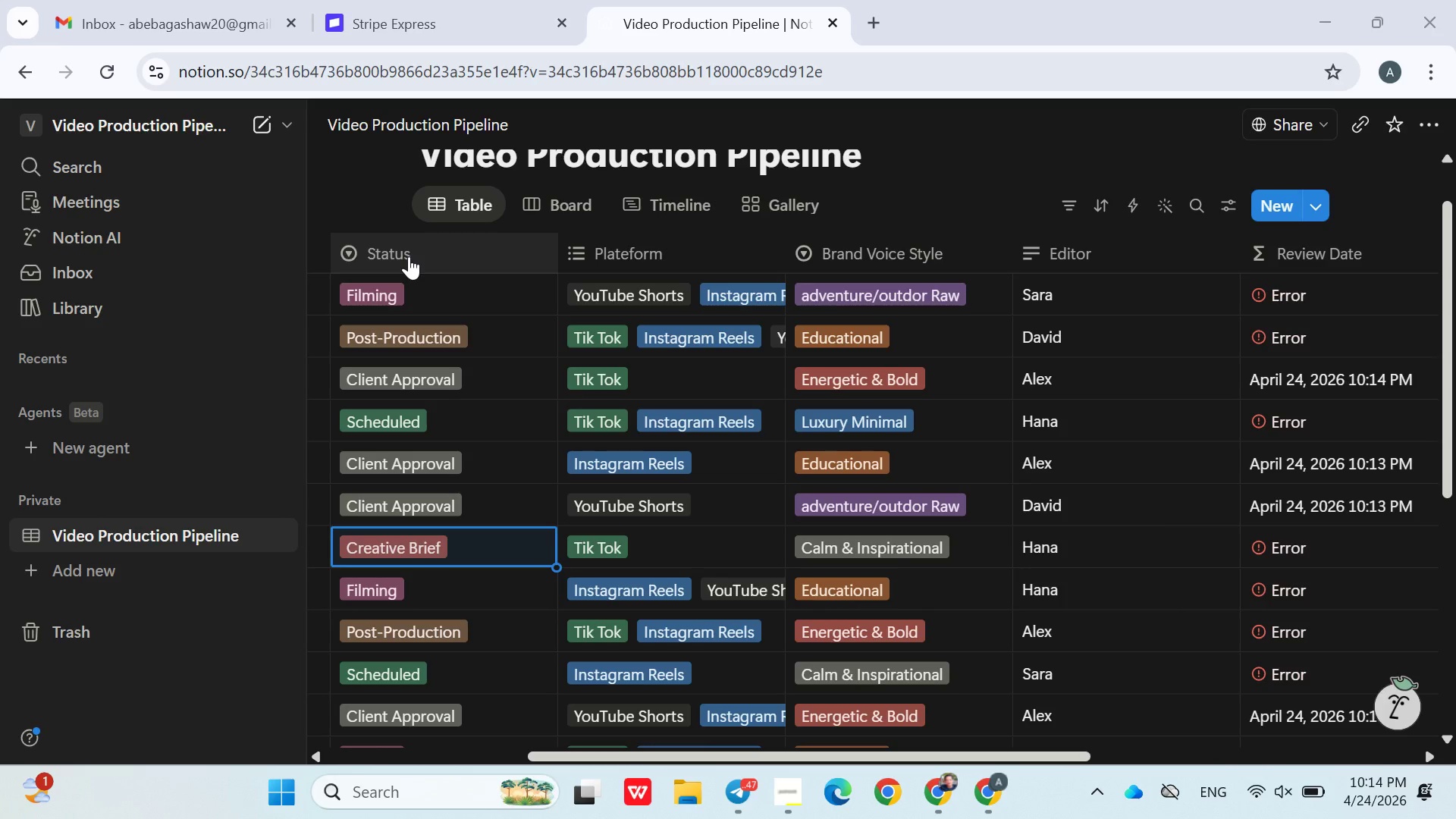 
left_click([435, 64])
 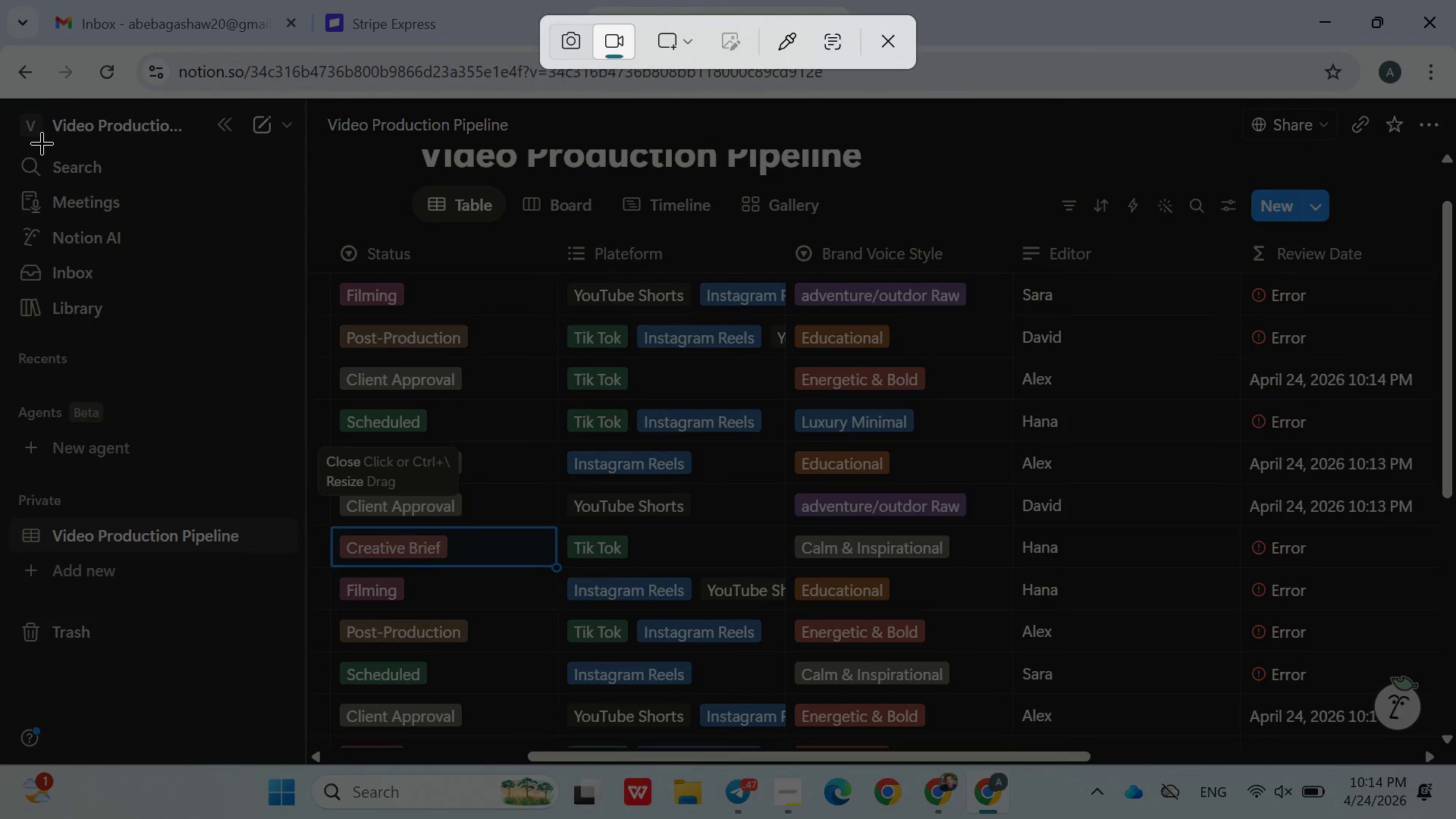 
left_click_drag(start_coordinate=[3, 107], to_coordinate=[1448, 747])
 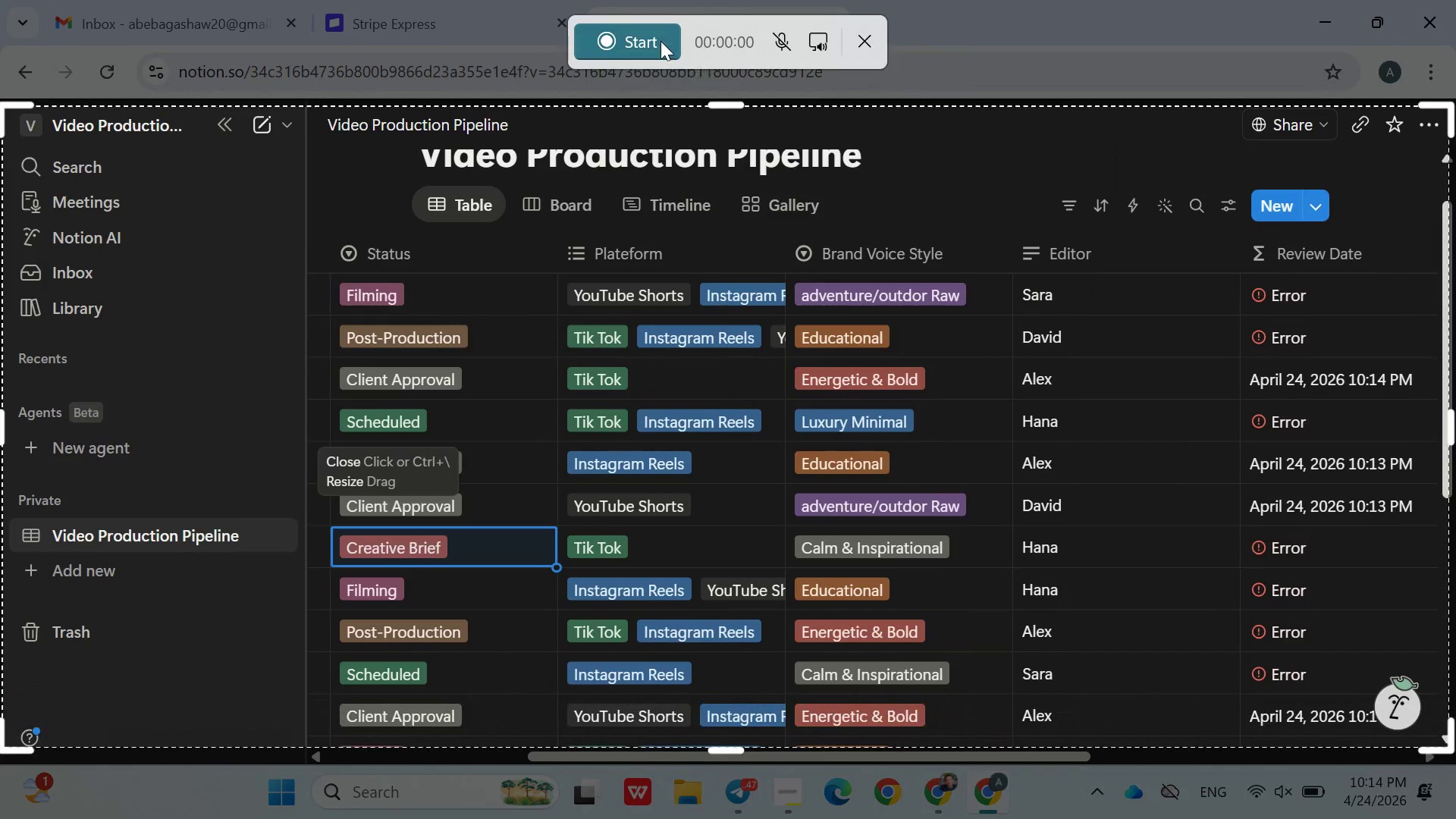 
left_click([661, 39])
 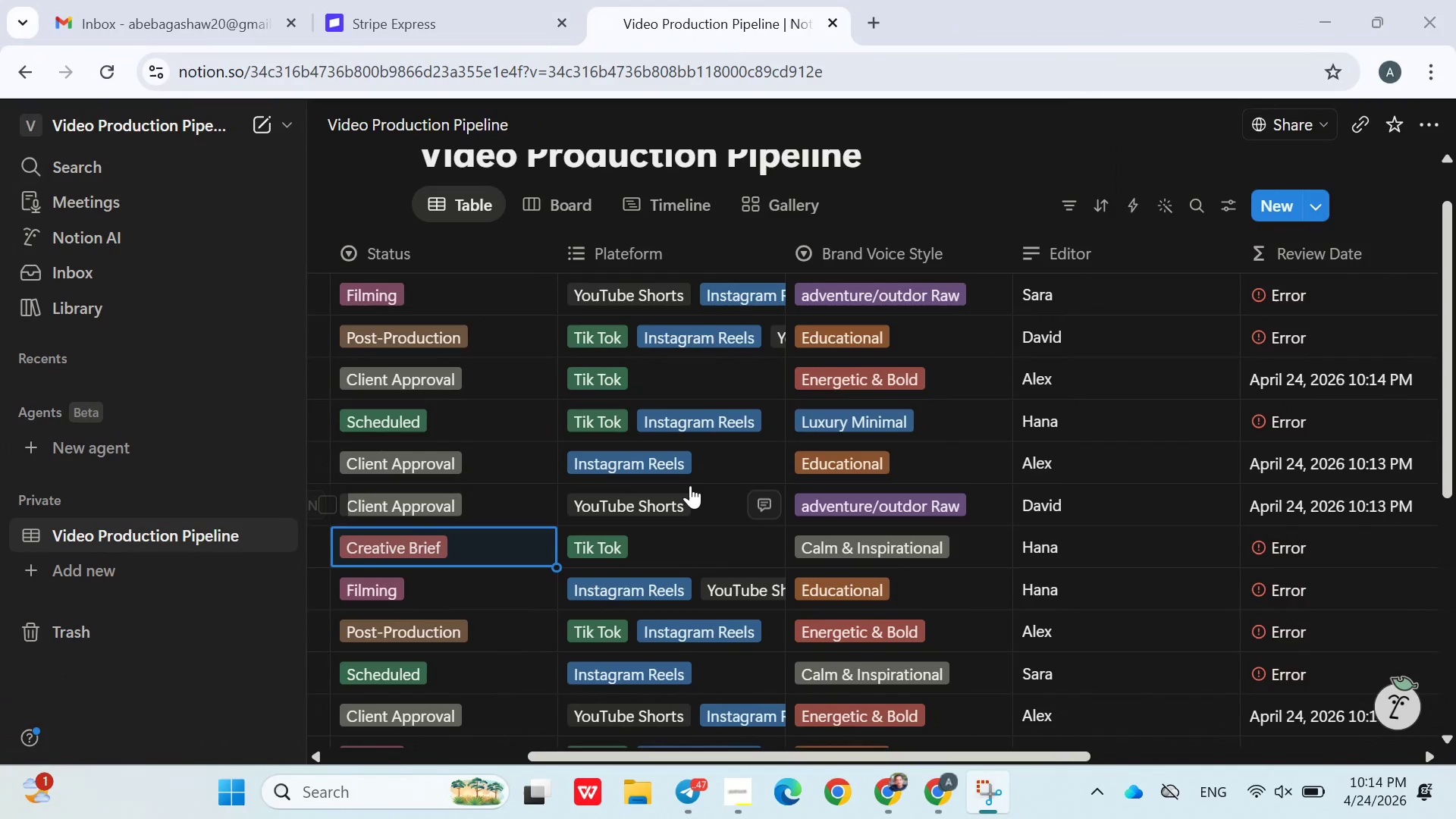 
scroll: coordinate [635, 421], scroll_direction: up, amount: 5.0
 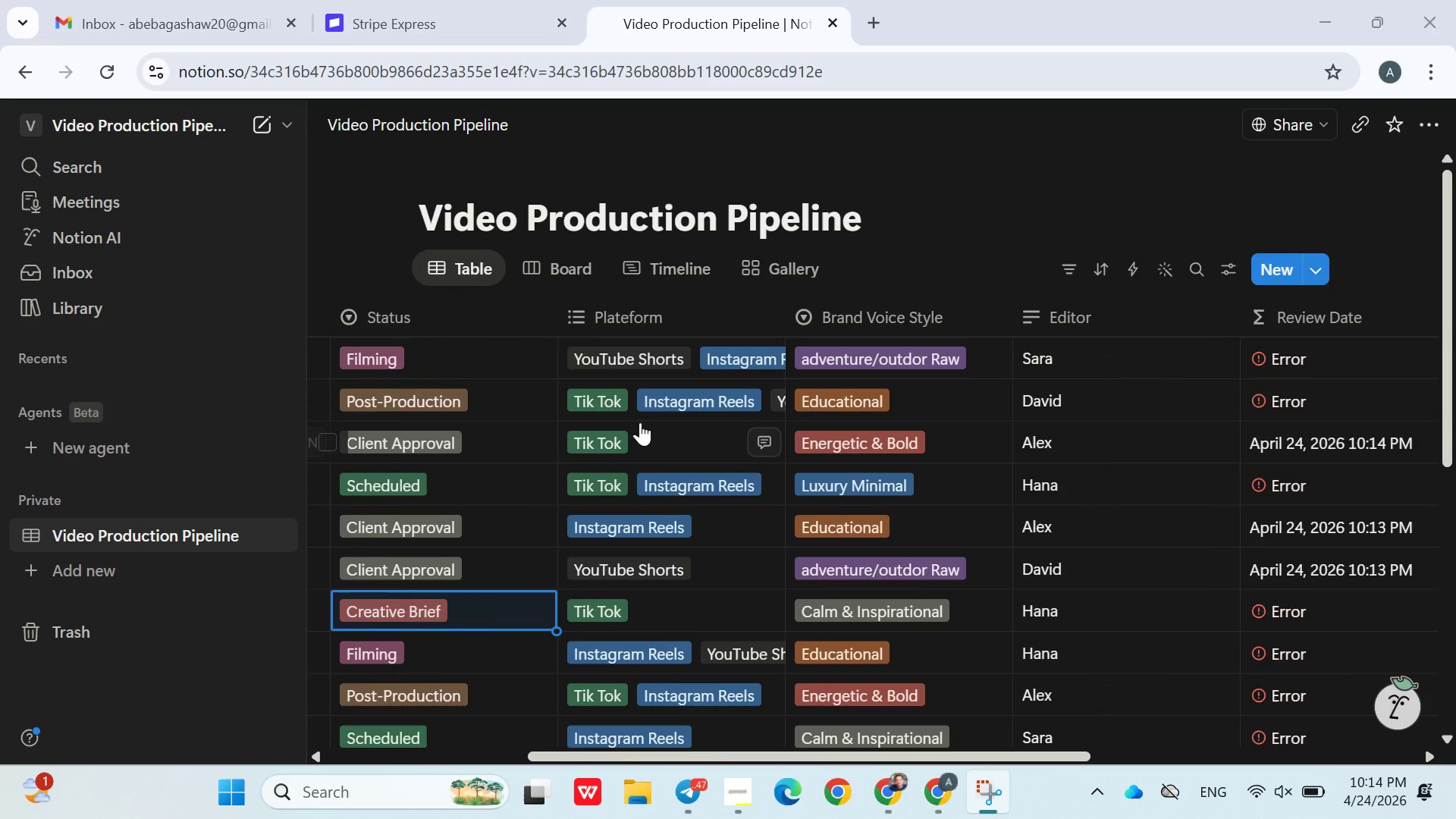 
scroll: coordinate [640, 424], scroll_direction: down, amount: 2.0
 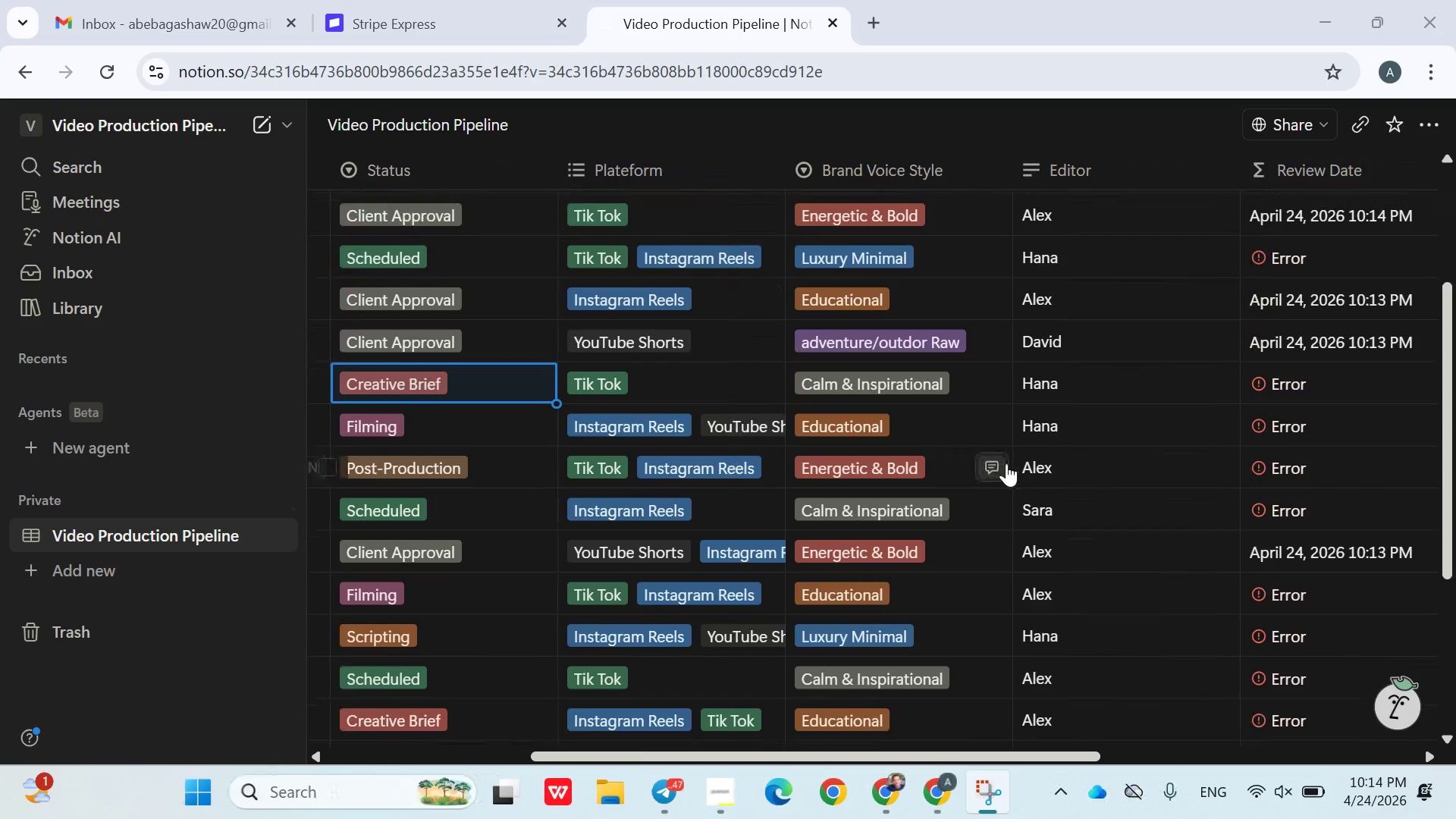 
mouse_move([983, 472])
 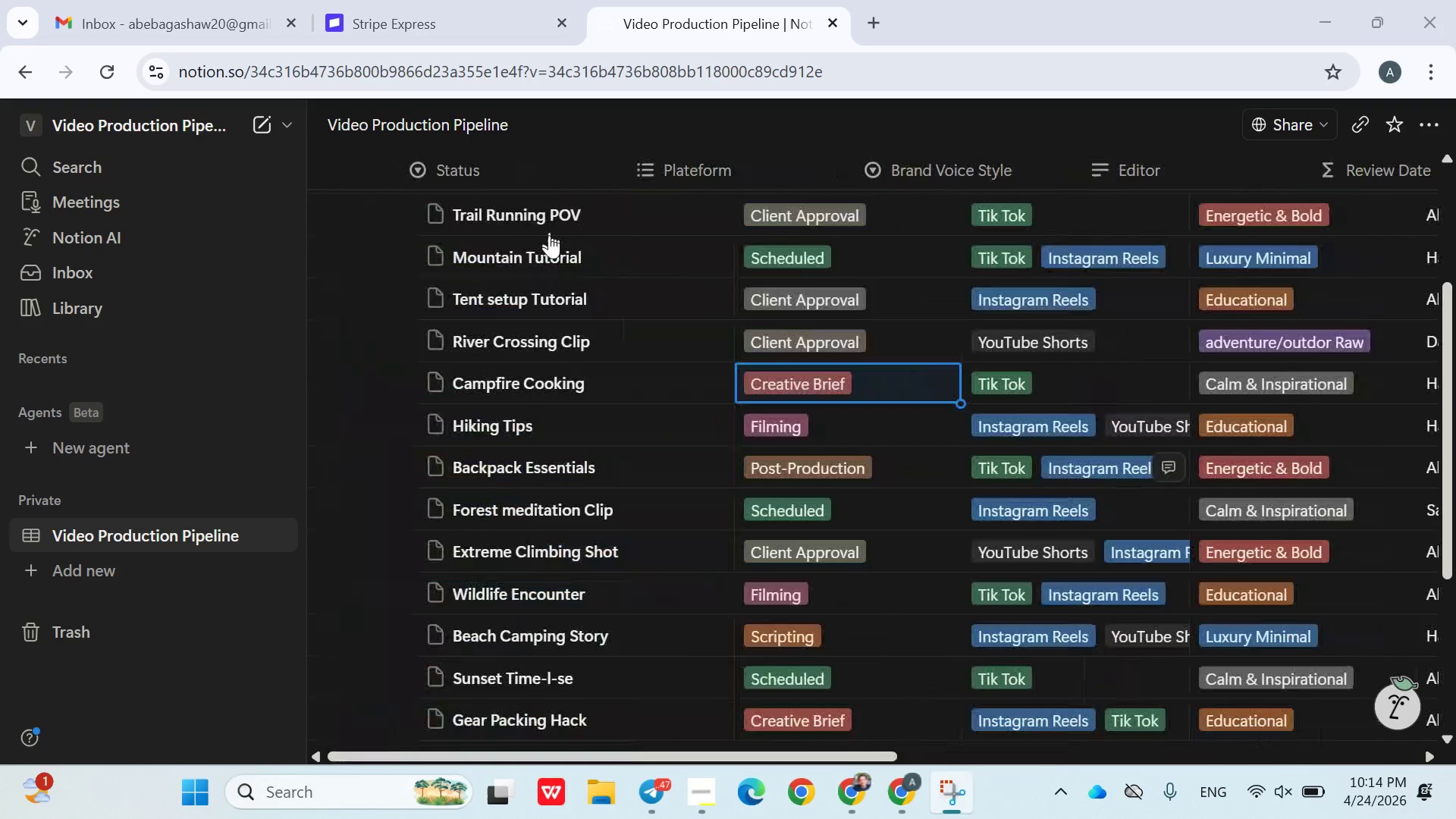 
scroll: coordinate [549, 249], scroll_direction: up, amount: 5.0
 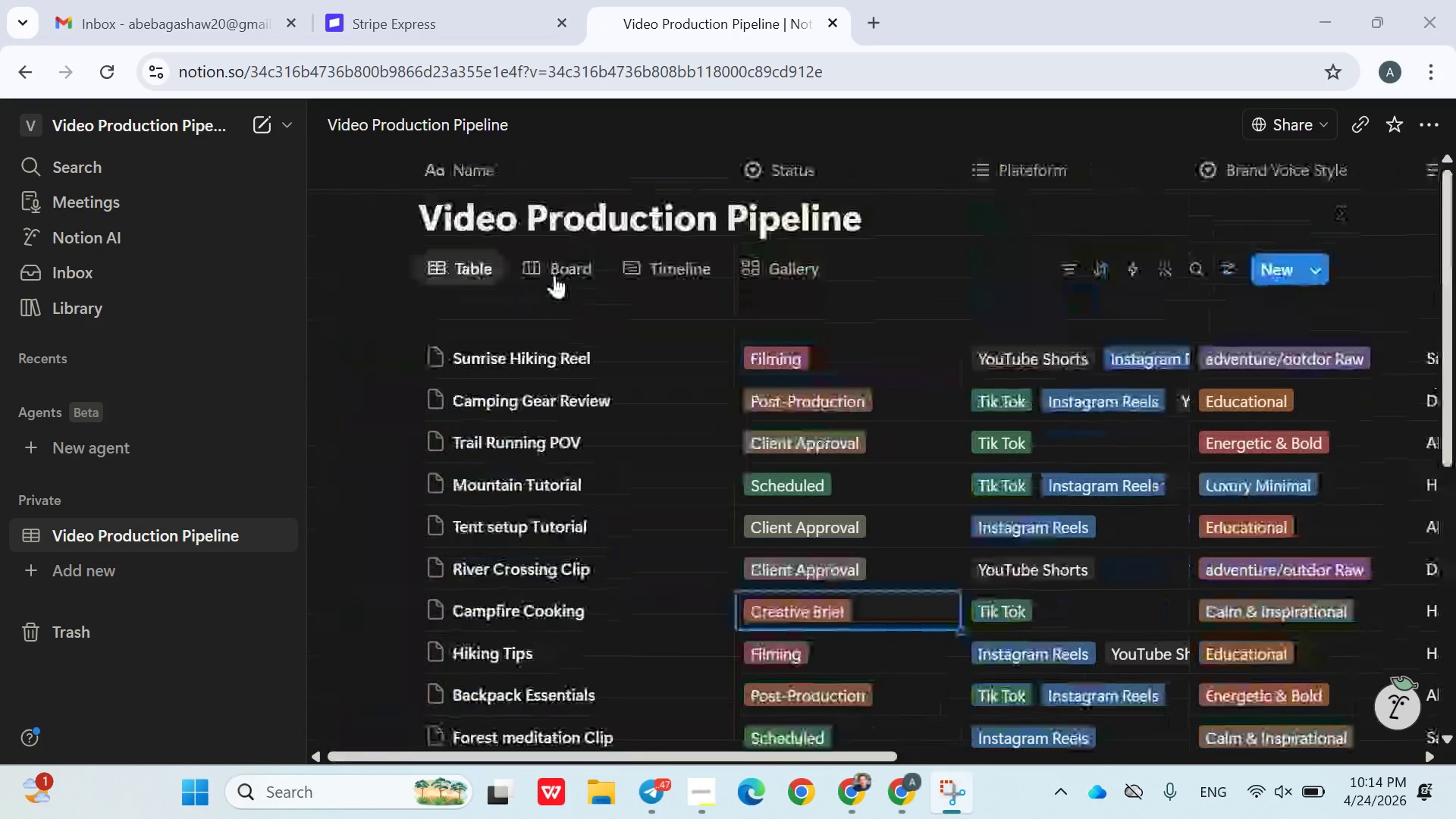 
left_click_drag(start_coordinate=[554, 275], to_coordinate=[559, 275])
 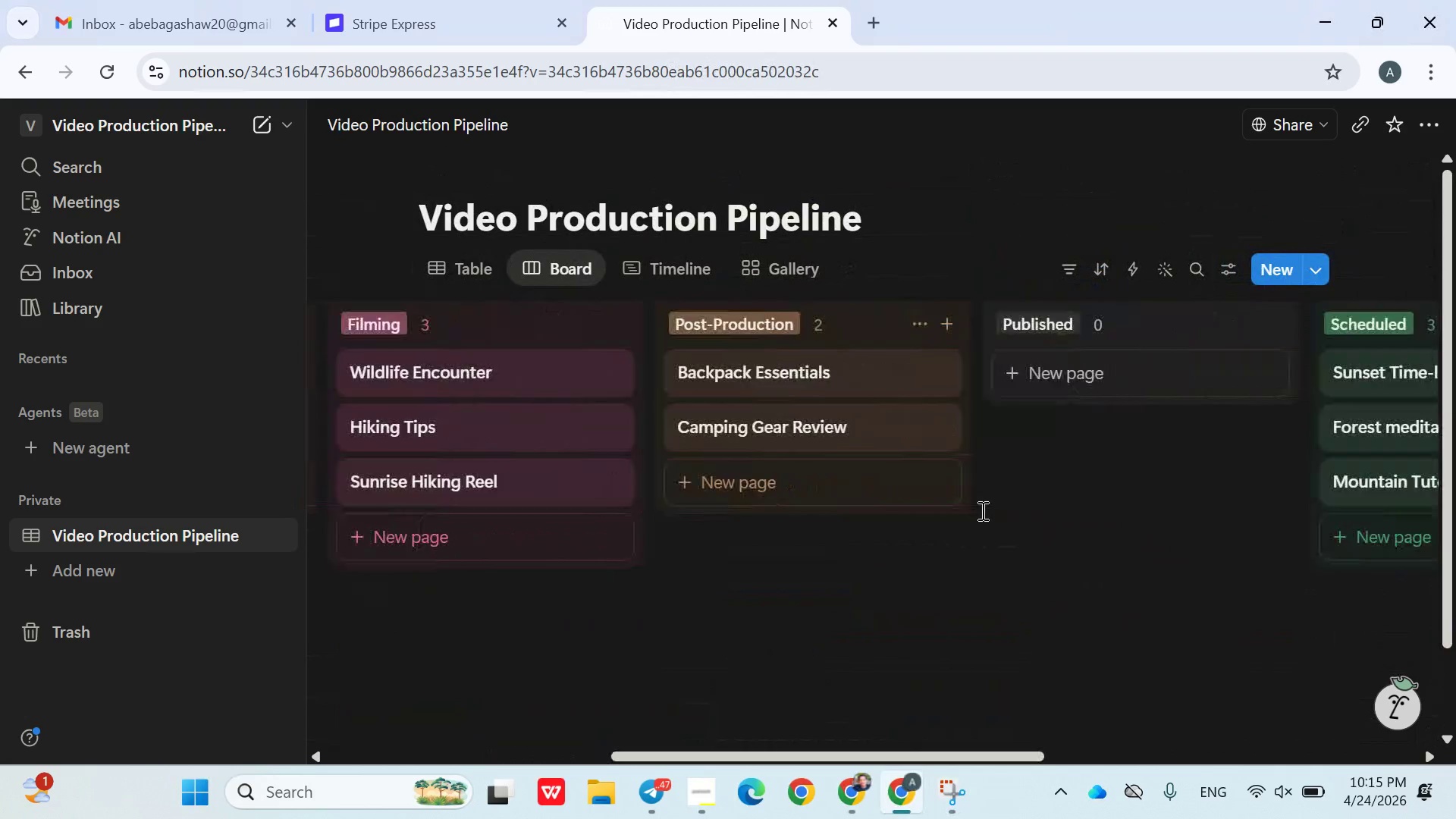 
left_click([693, 266])
 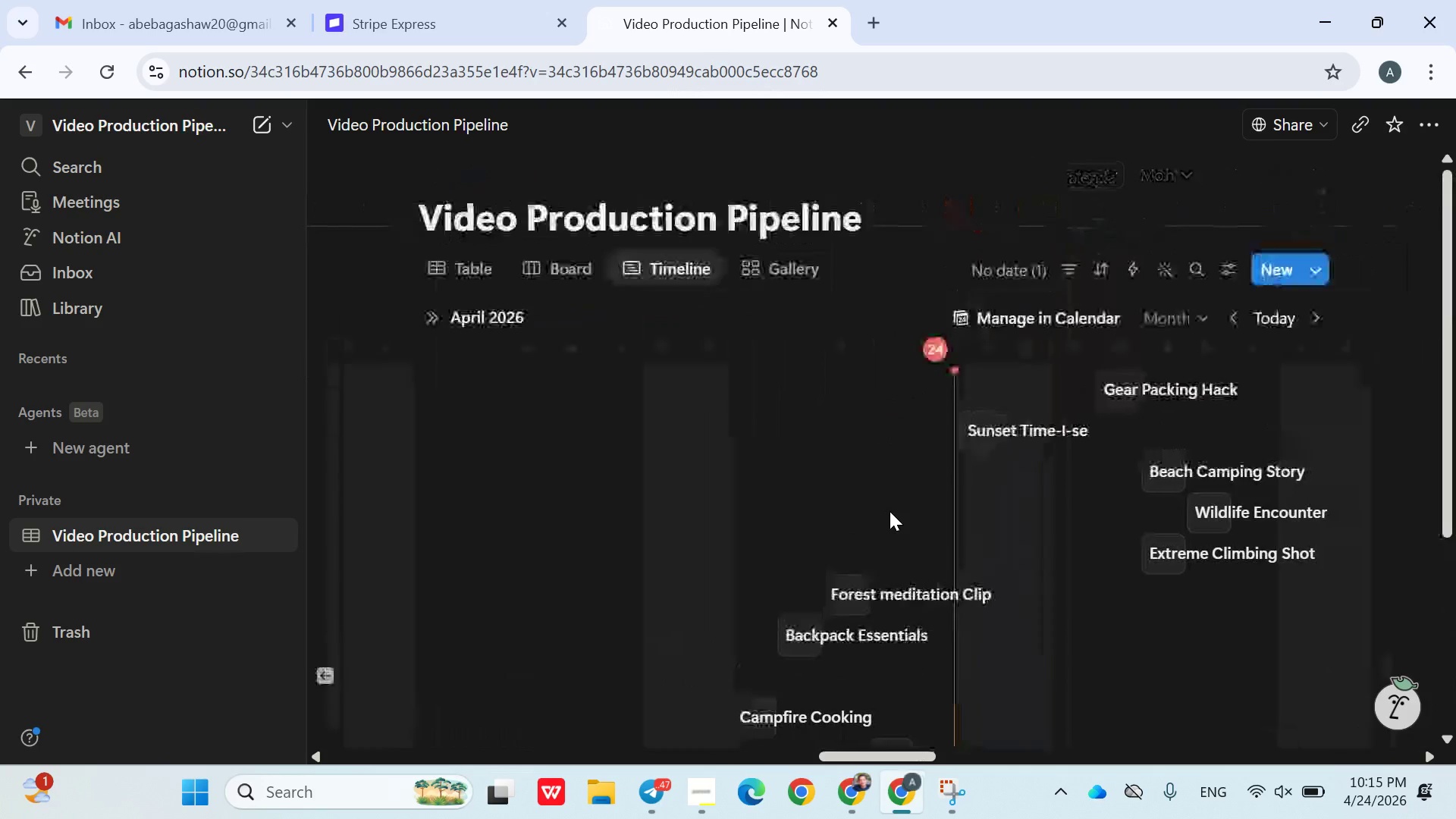 
wait(5.83)
 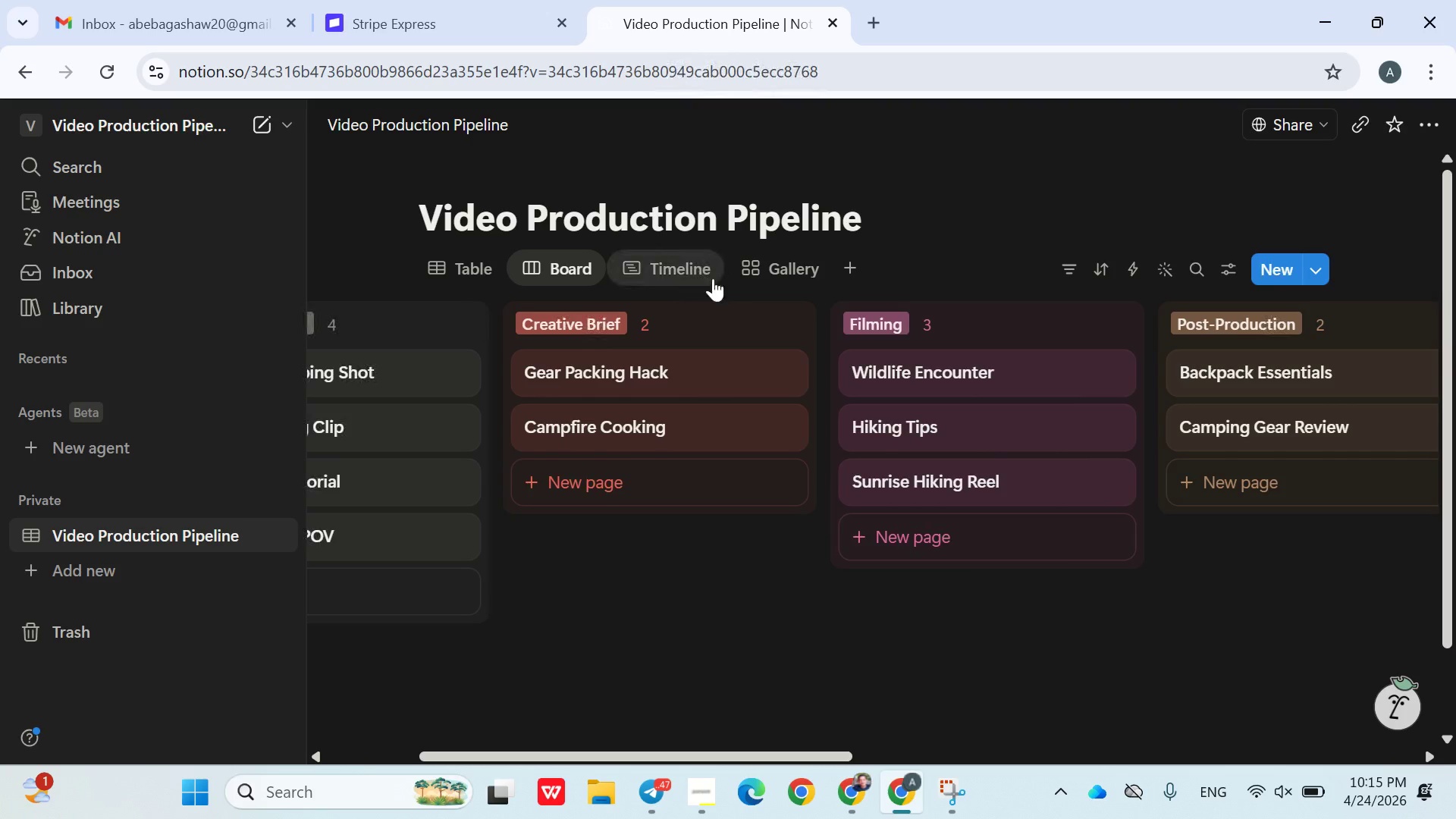 
left_click([789, 268])
 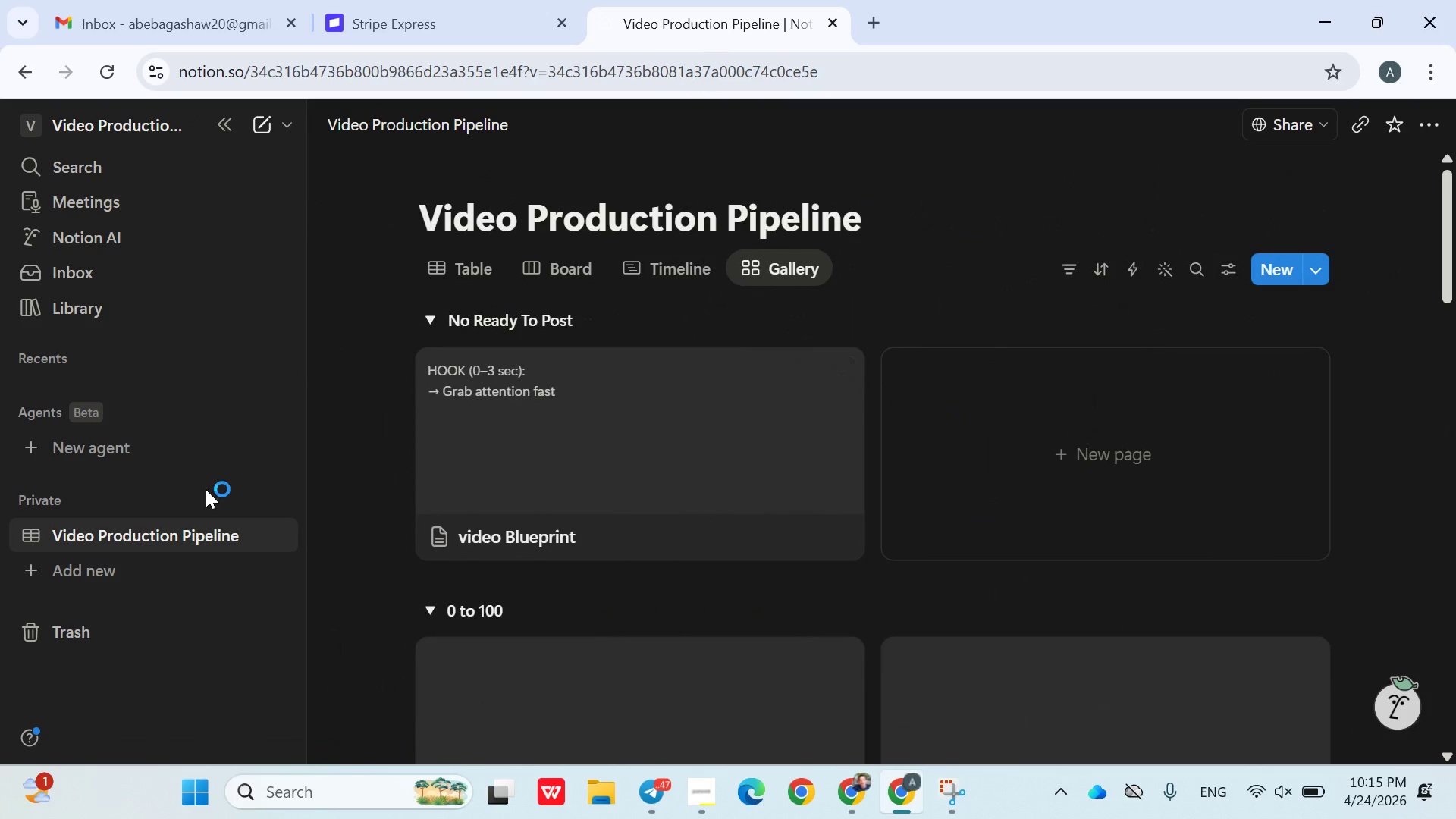 
wait(5.22)
 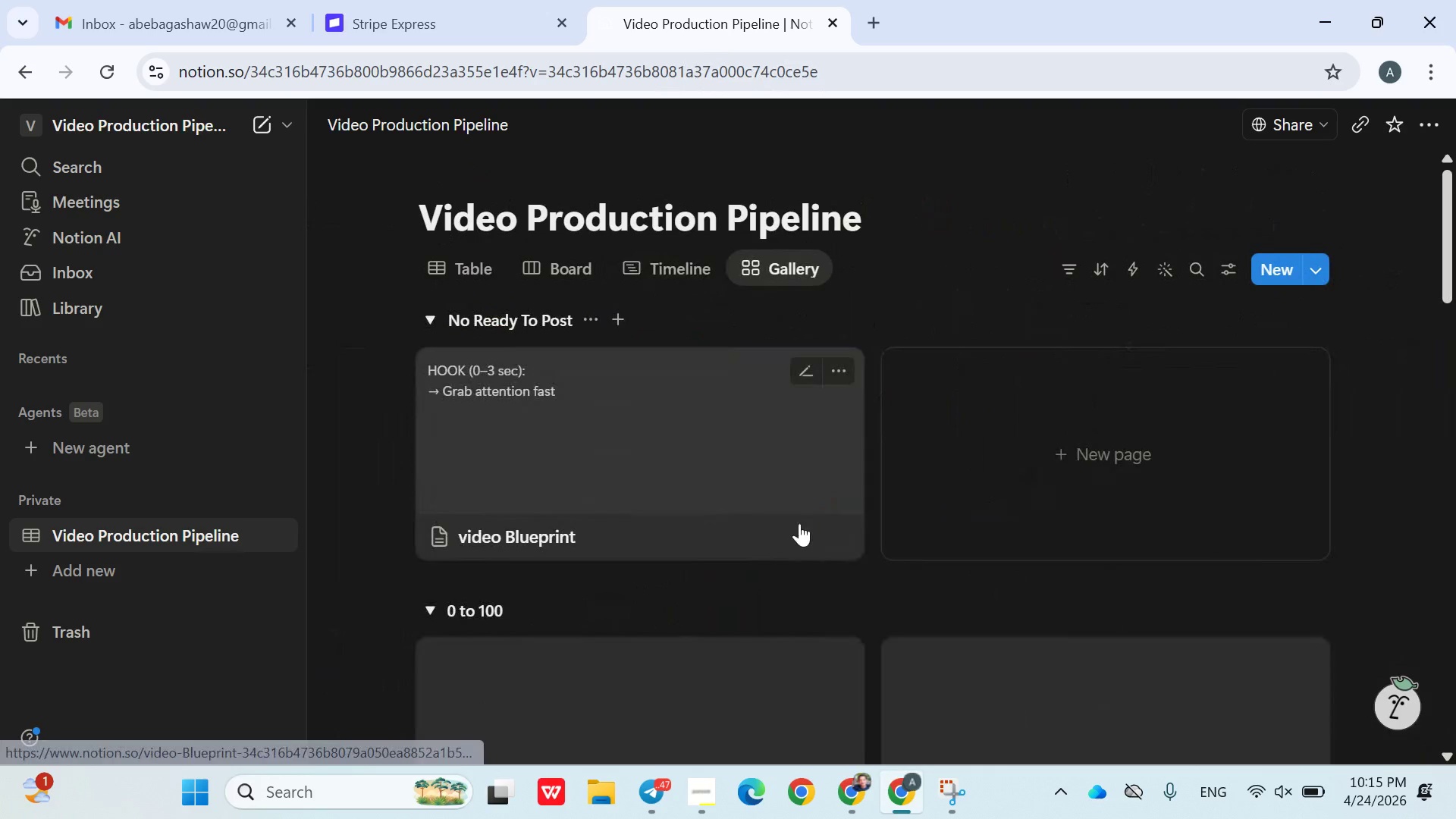 
left_click([452, 283])
 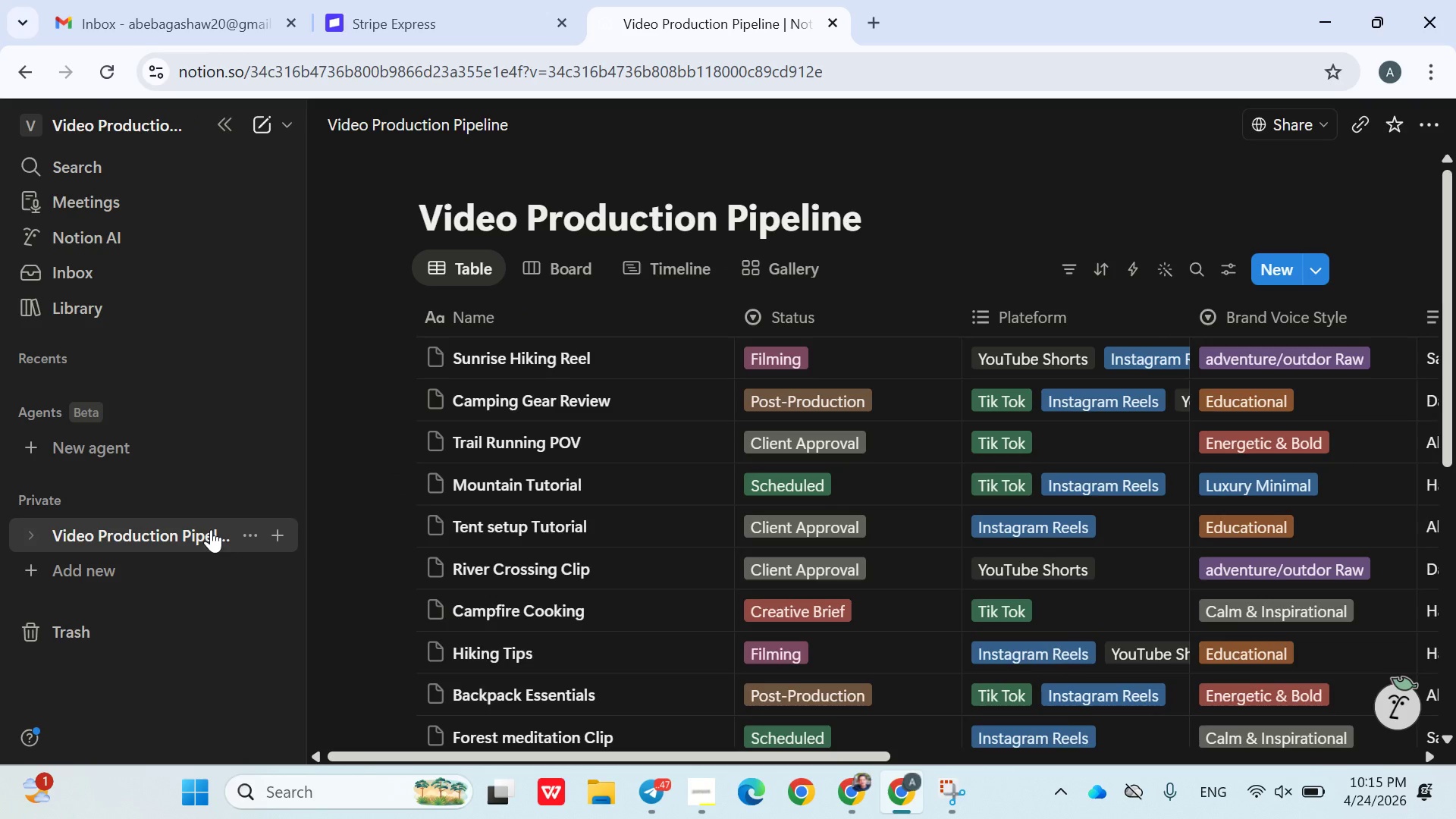 
left_click([207, 532])
 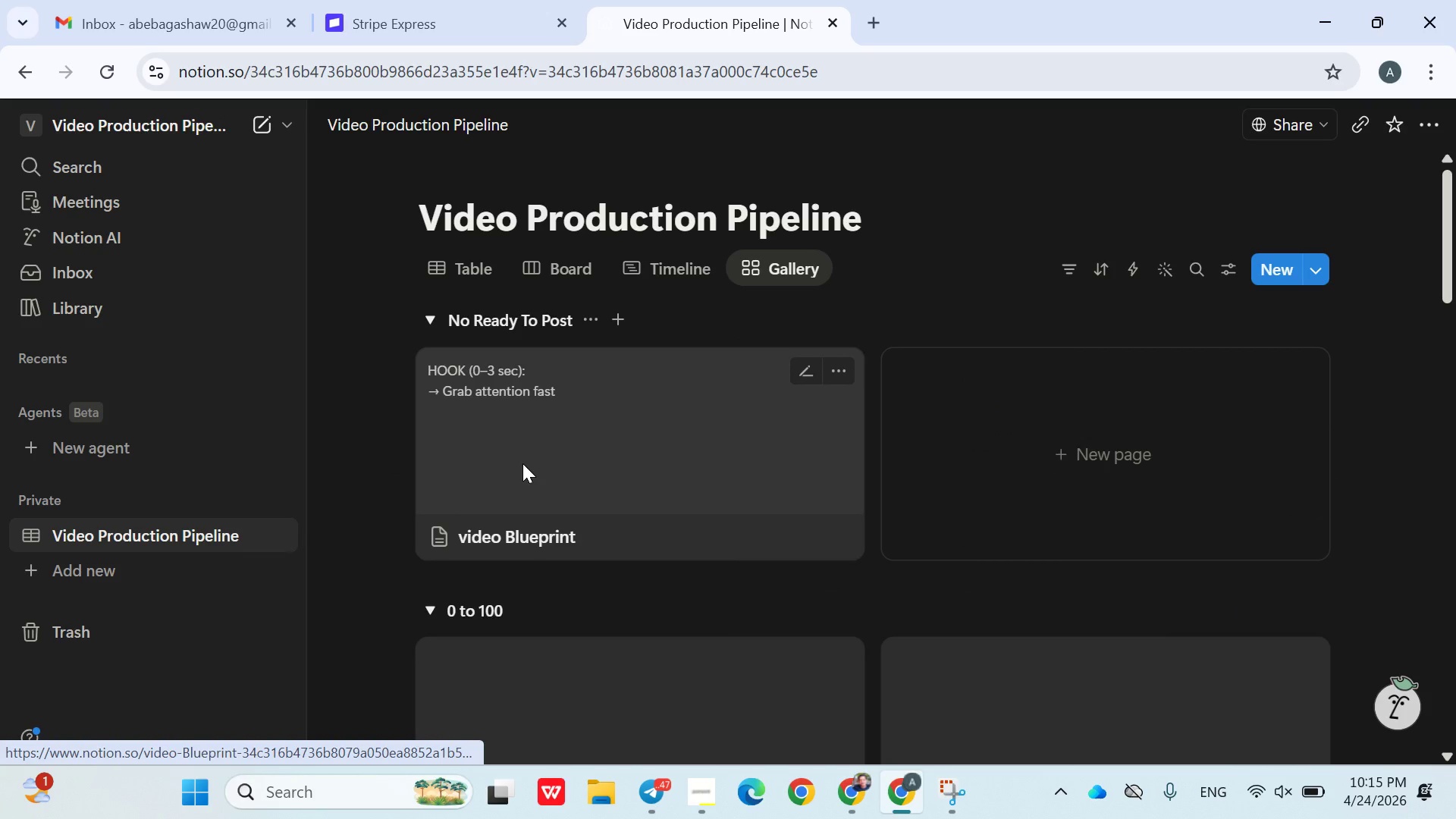 
left_click([620, 422])
 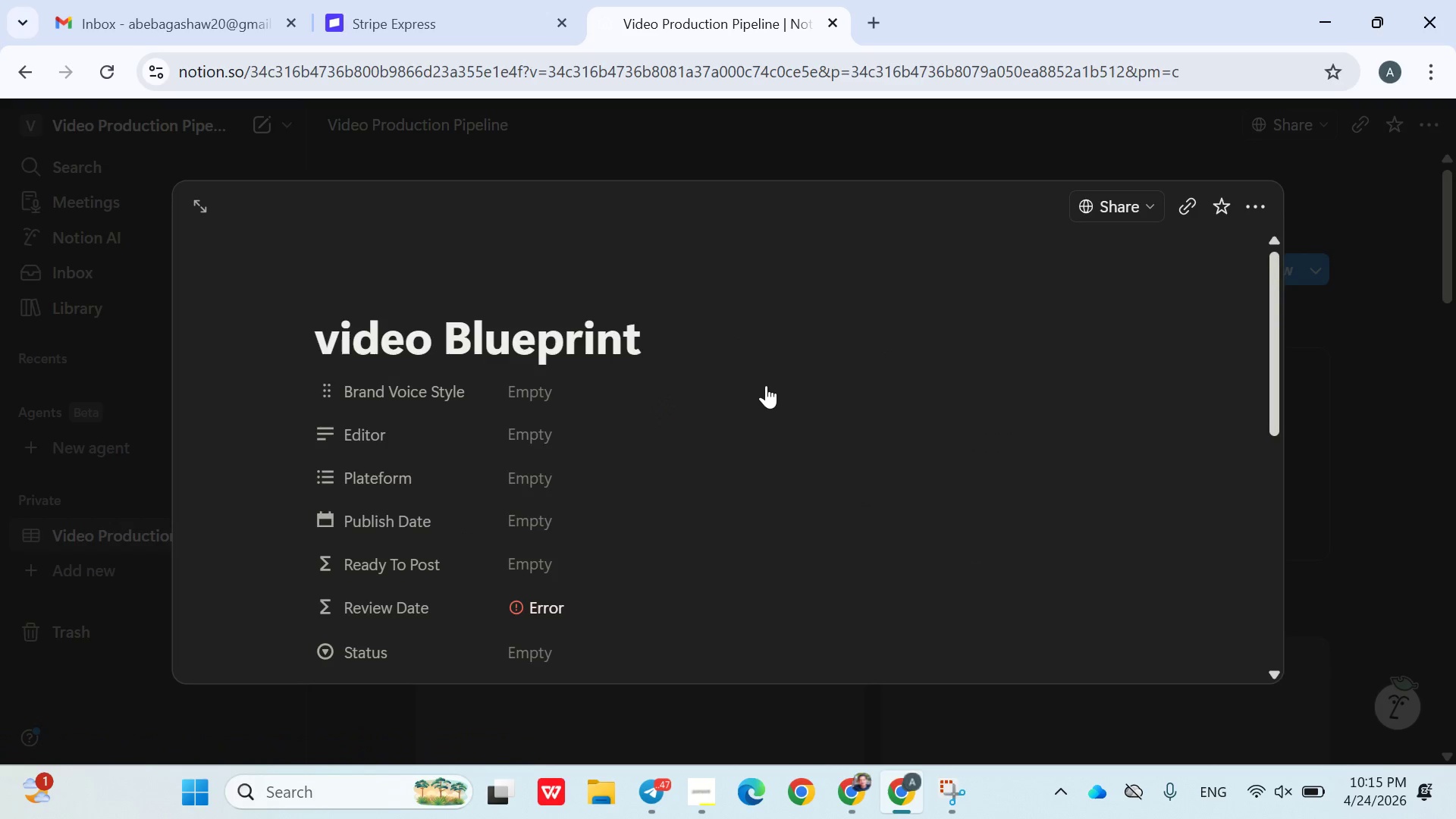 
scroll: coordinate [763, 397], scroll_direction: down, amount: 4.0
 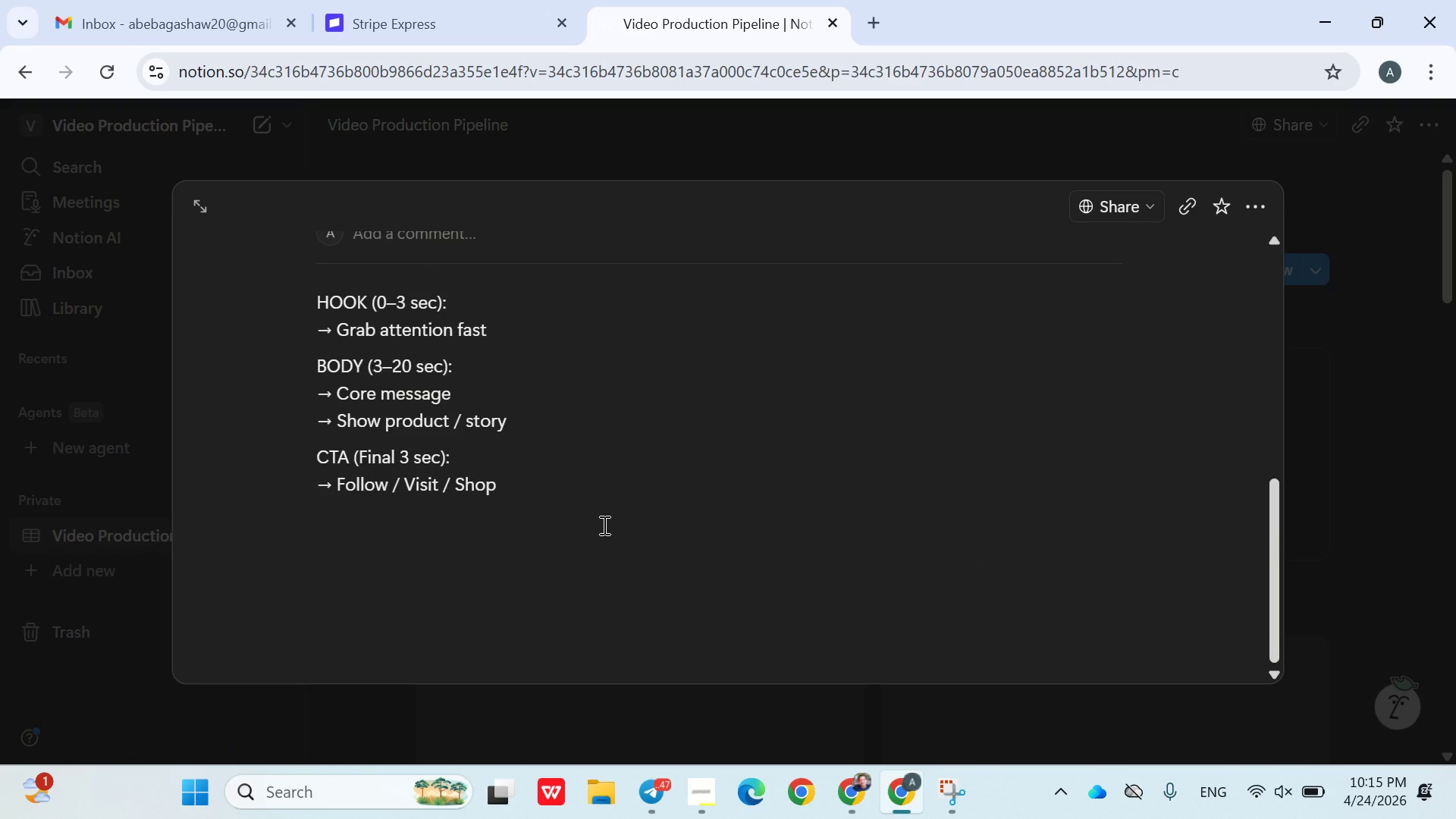 
scroll: coordinate [666, 502], scroll_direction: up, amount: 7.0
 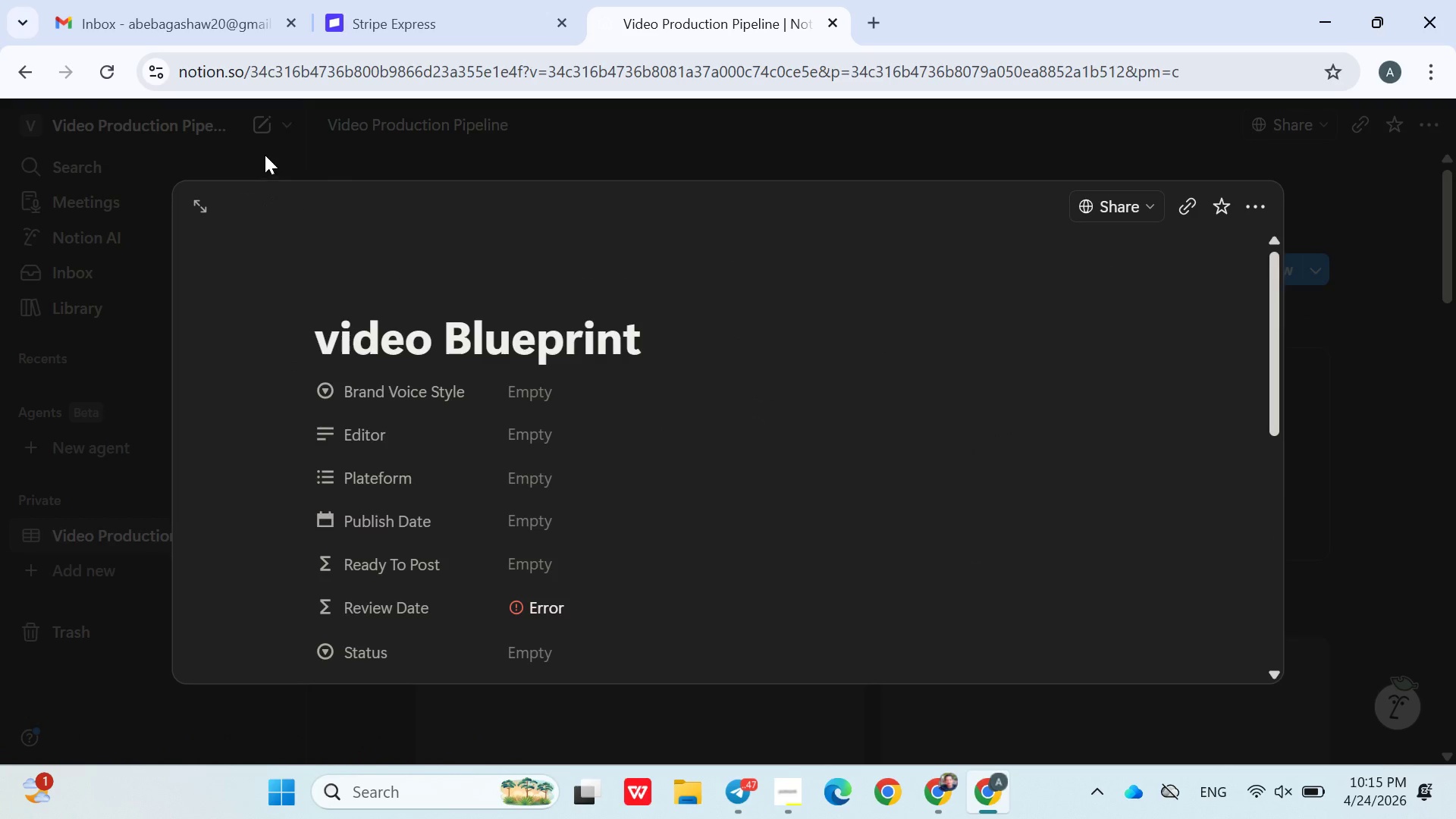 
left_click([265, 155])
 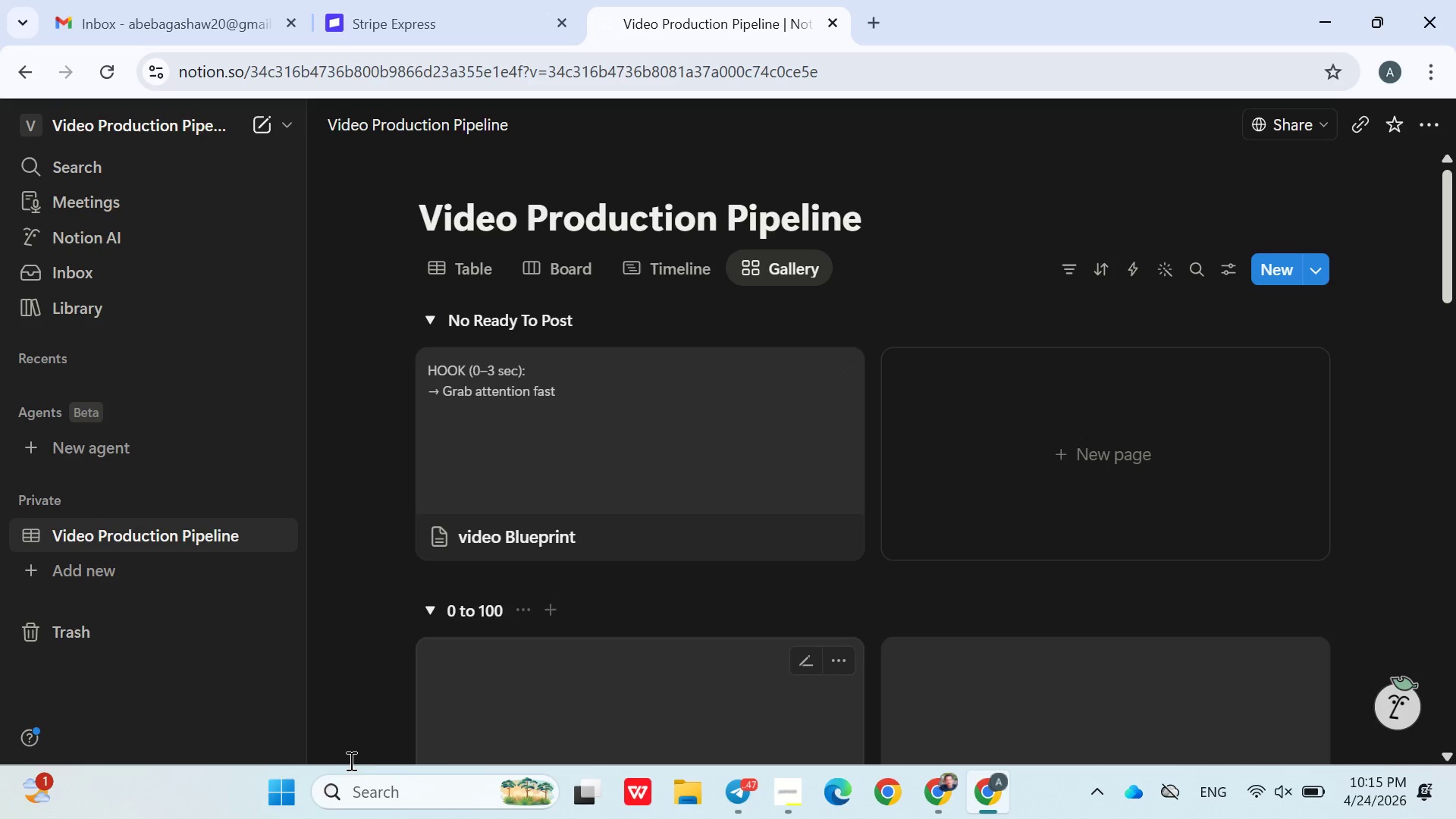 
left_click([293, 811])
 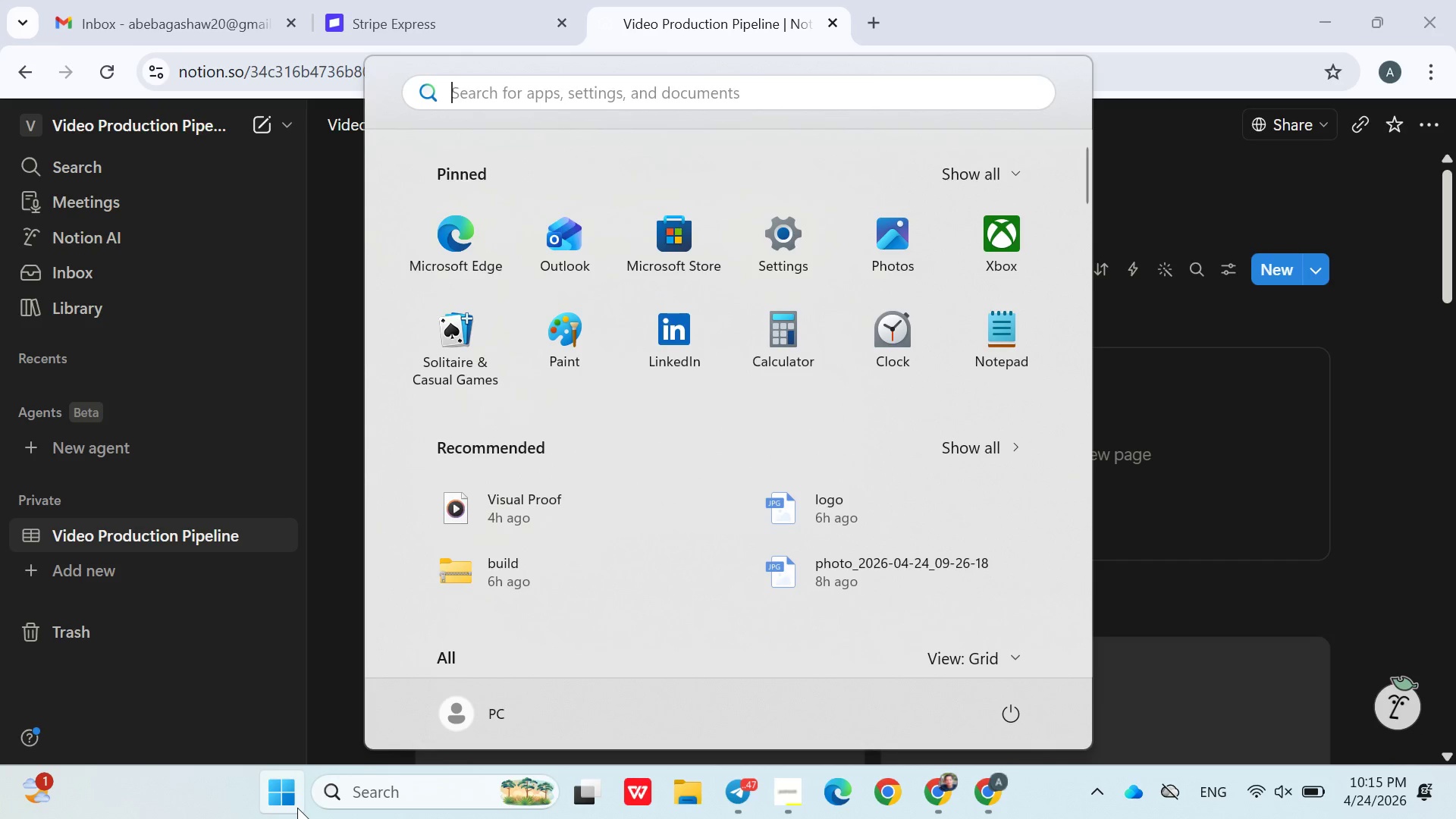 
type(sna)
 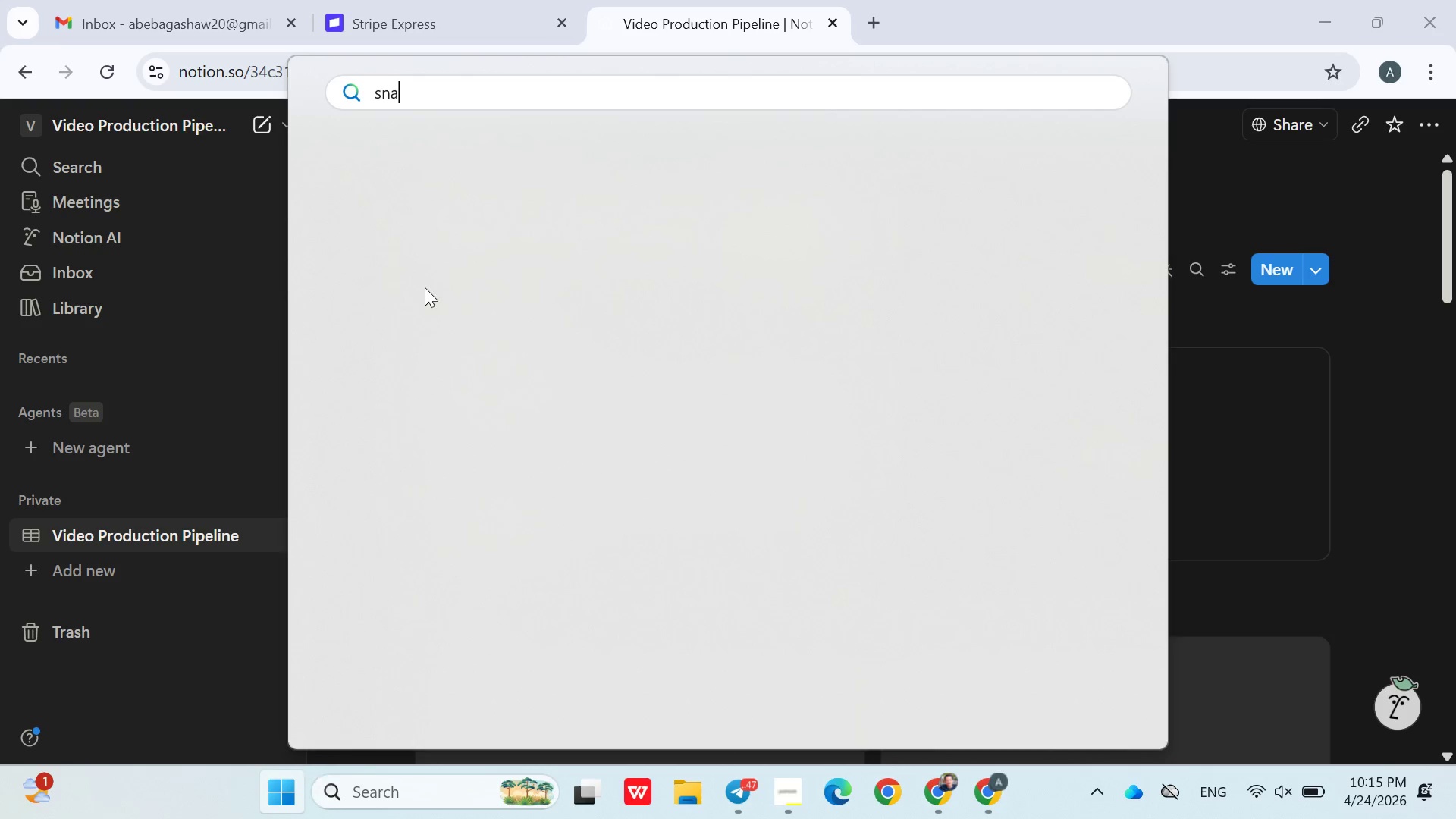 
mouse_move([525, 257])
 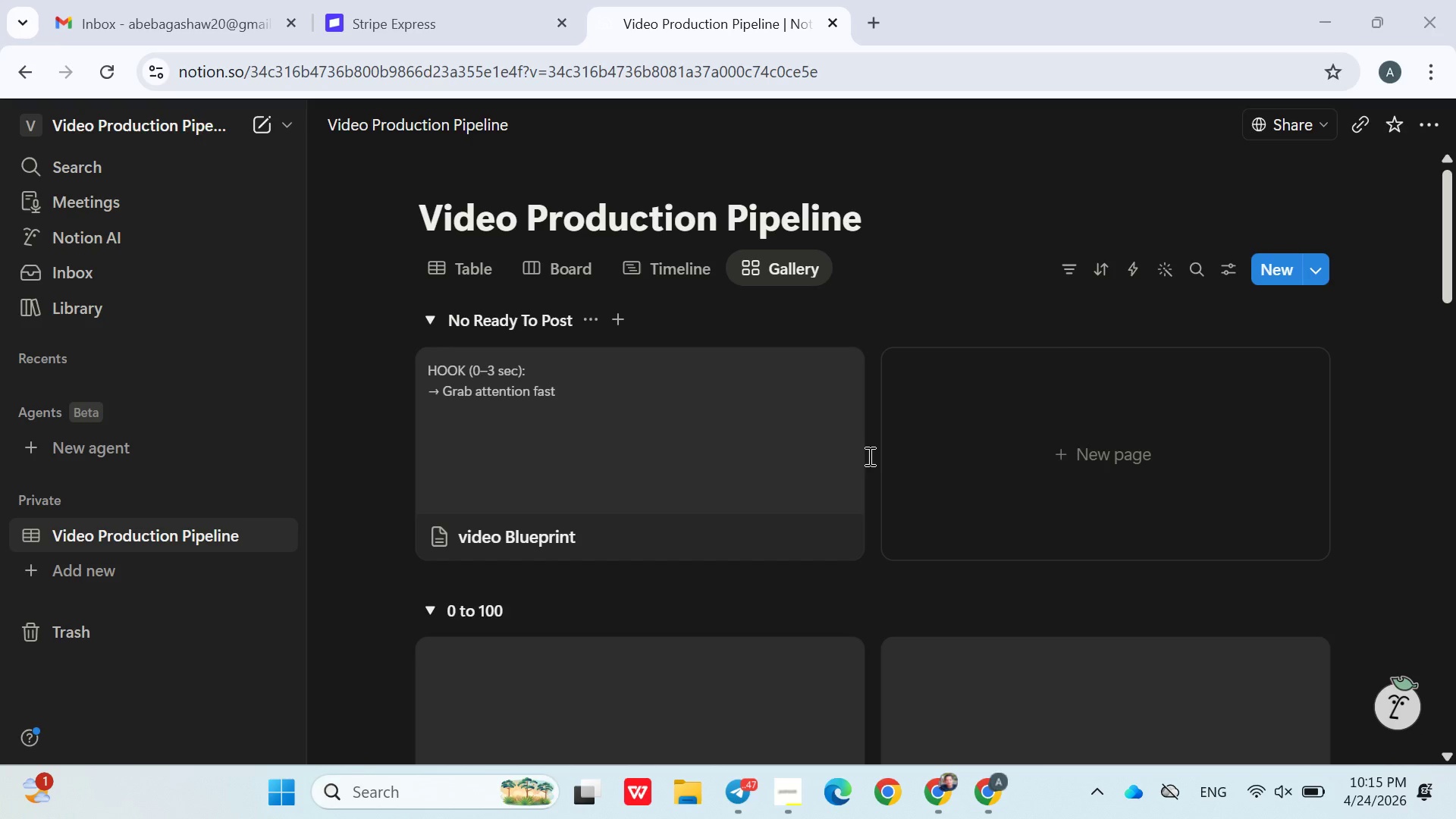 
wait(7.41)
 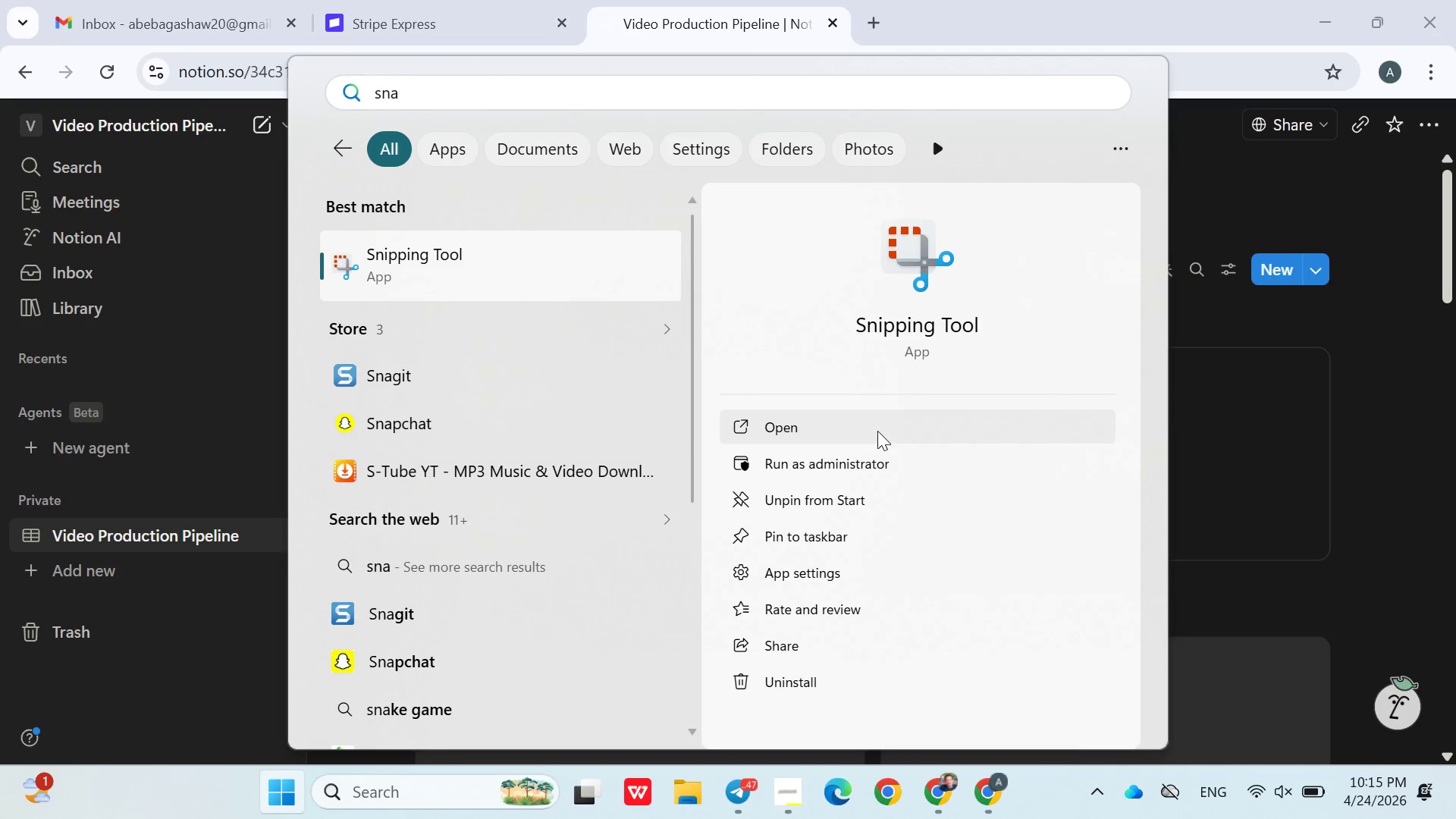 
mouse_move([431, 74])
 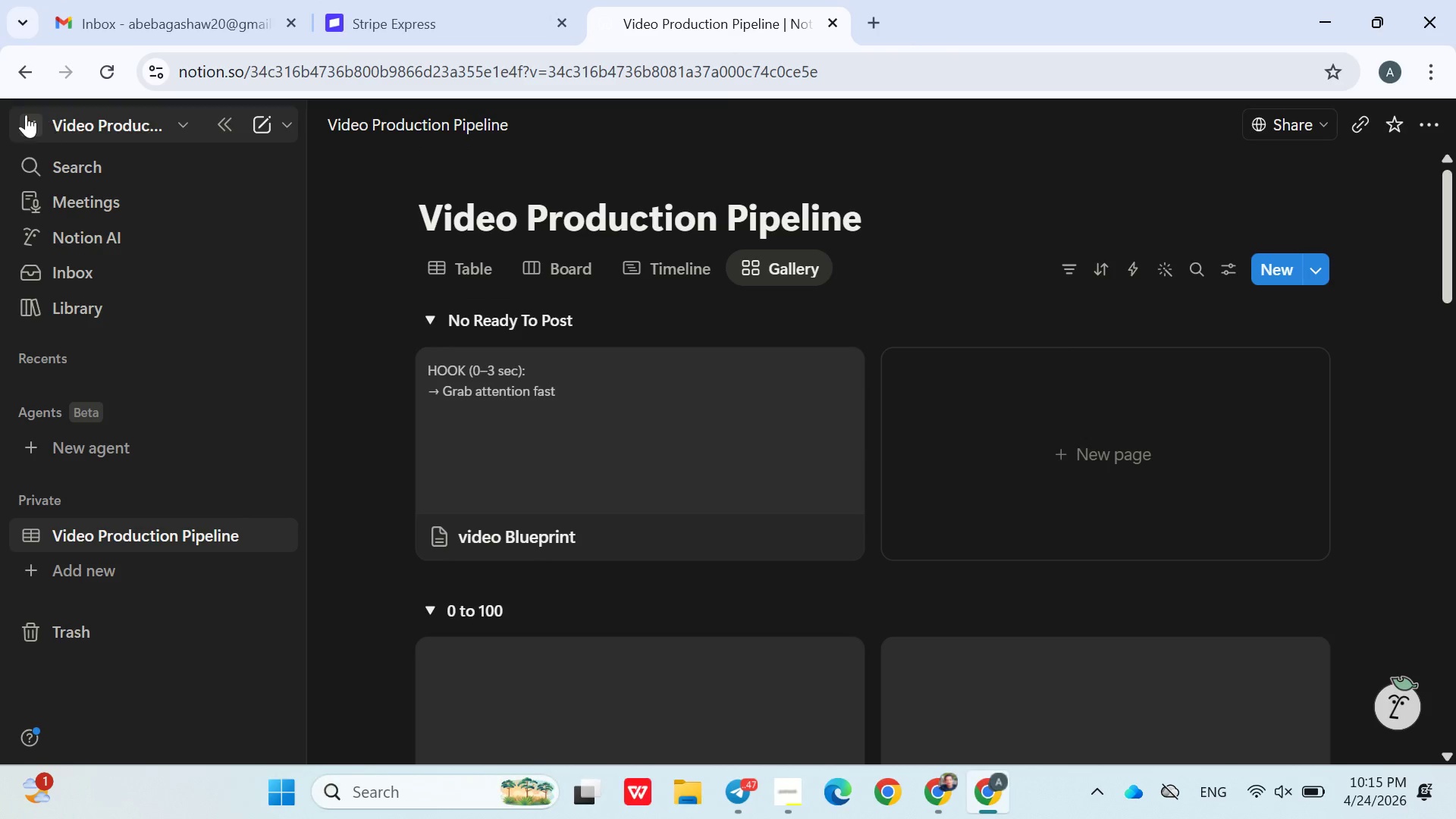 
mouse_move([639, 42])
 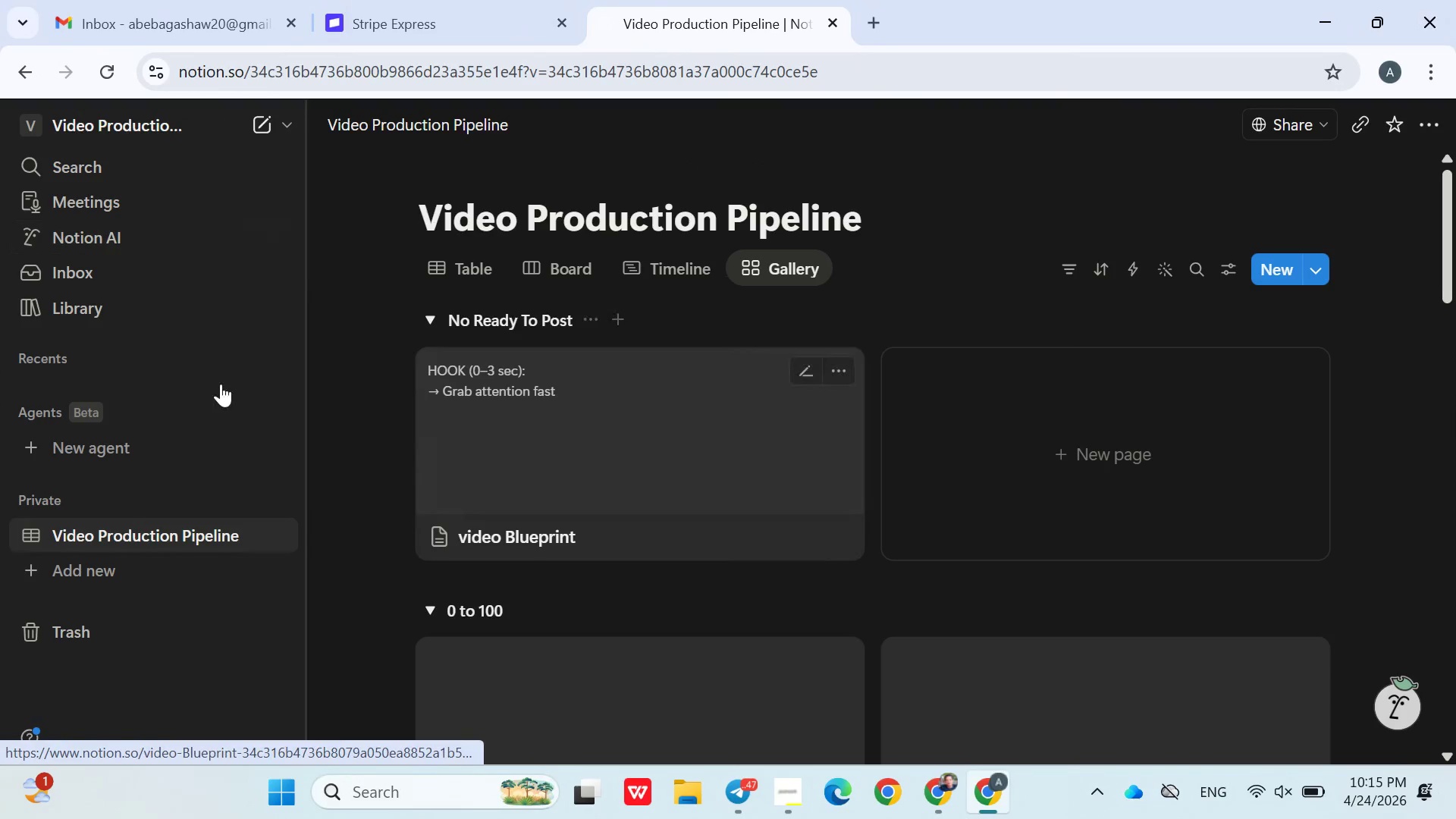 
scroll: coordinate [205, 356], scroll_direction: down, amount: 2.0
 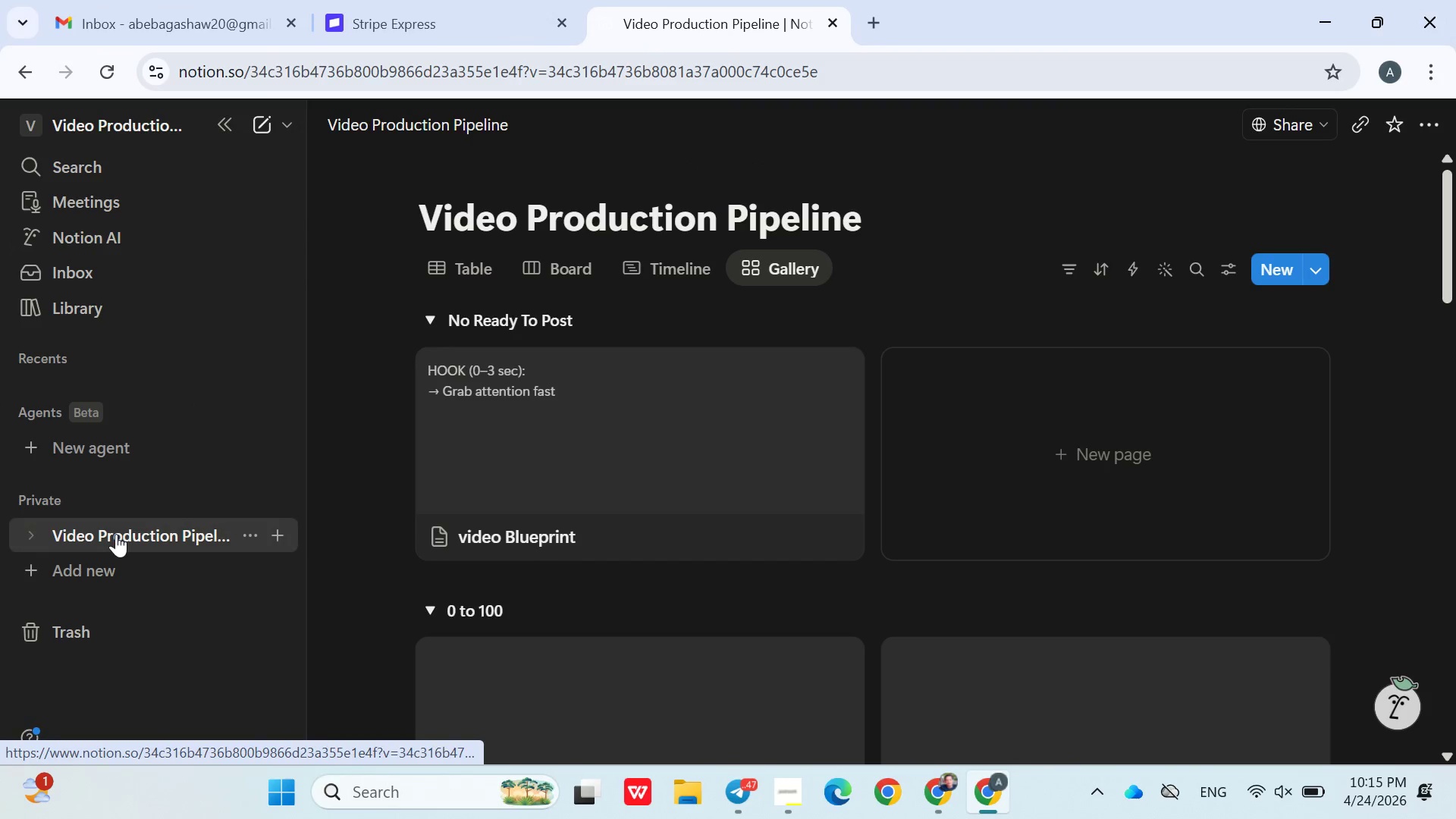 
left_click([116, 534])
 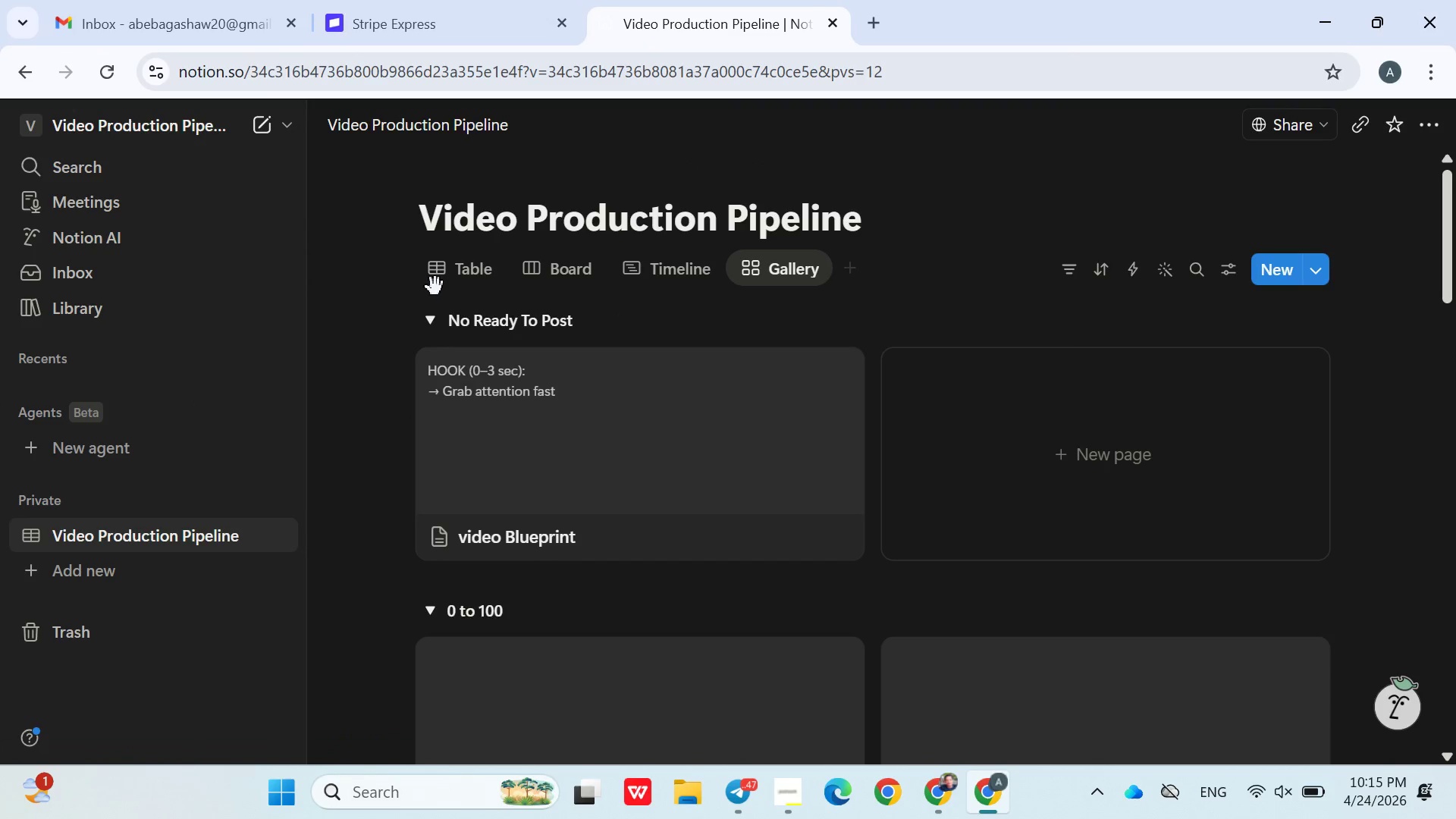 
mouse_move([458, 284])
 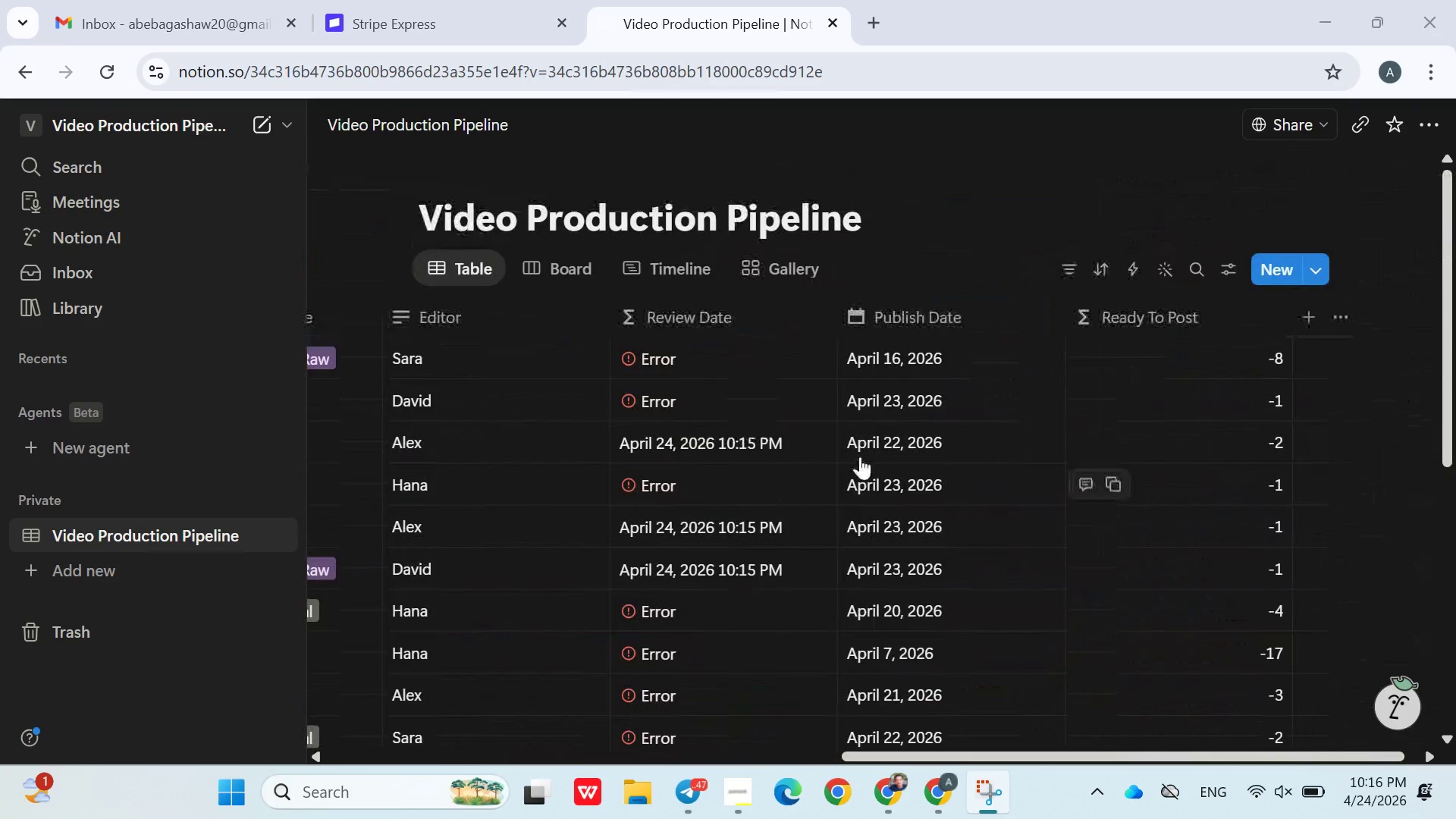 
wait(13.68)
 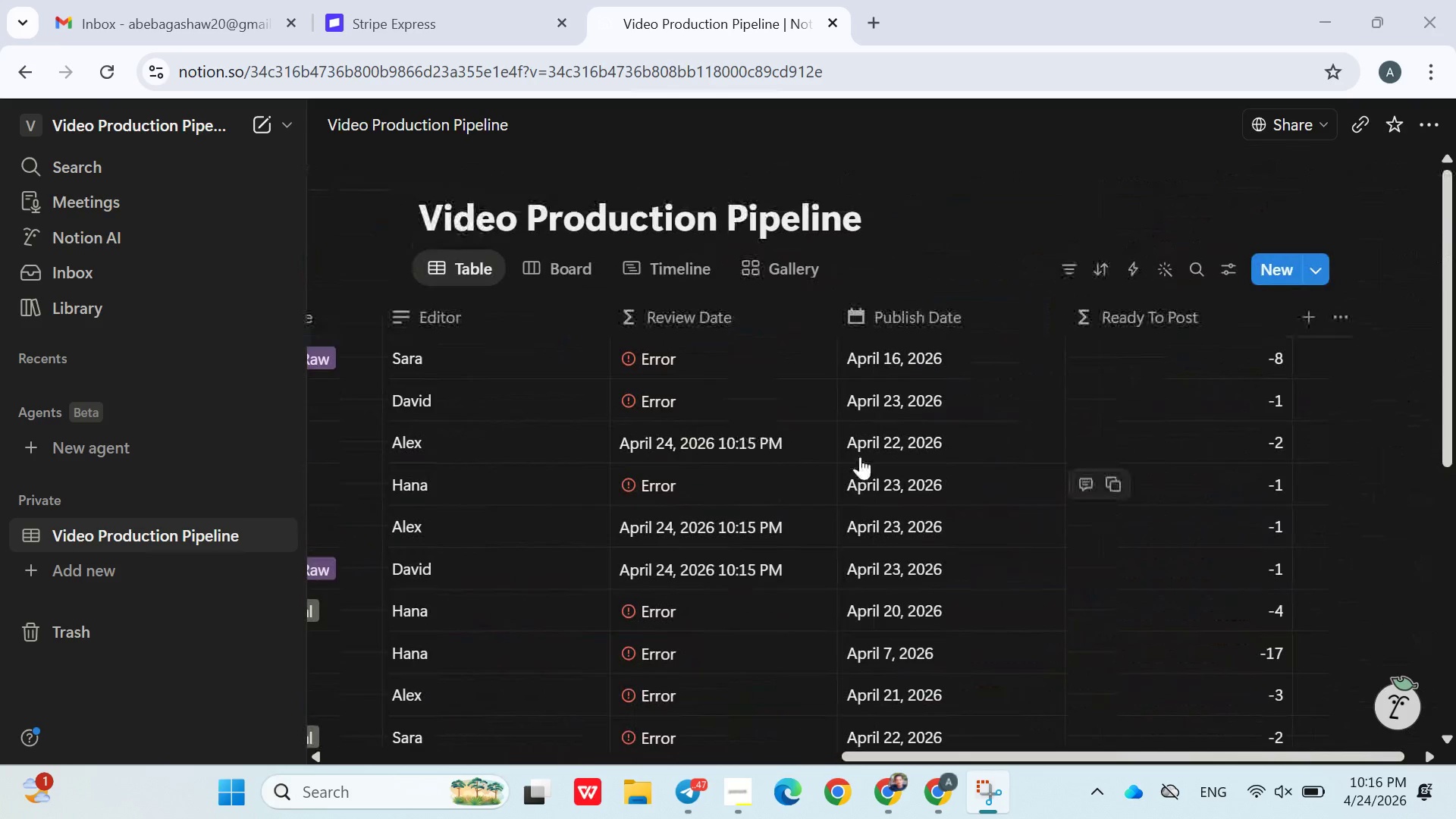 
left_click([668, 224])
 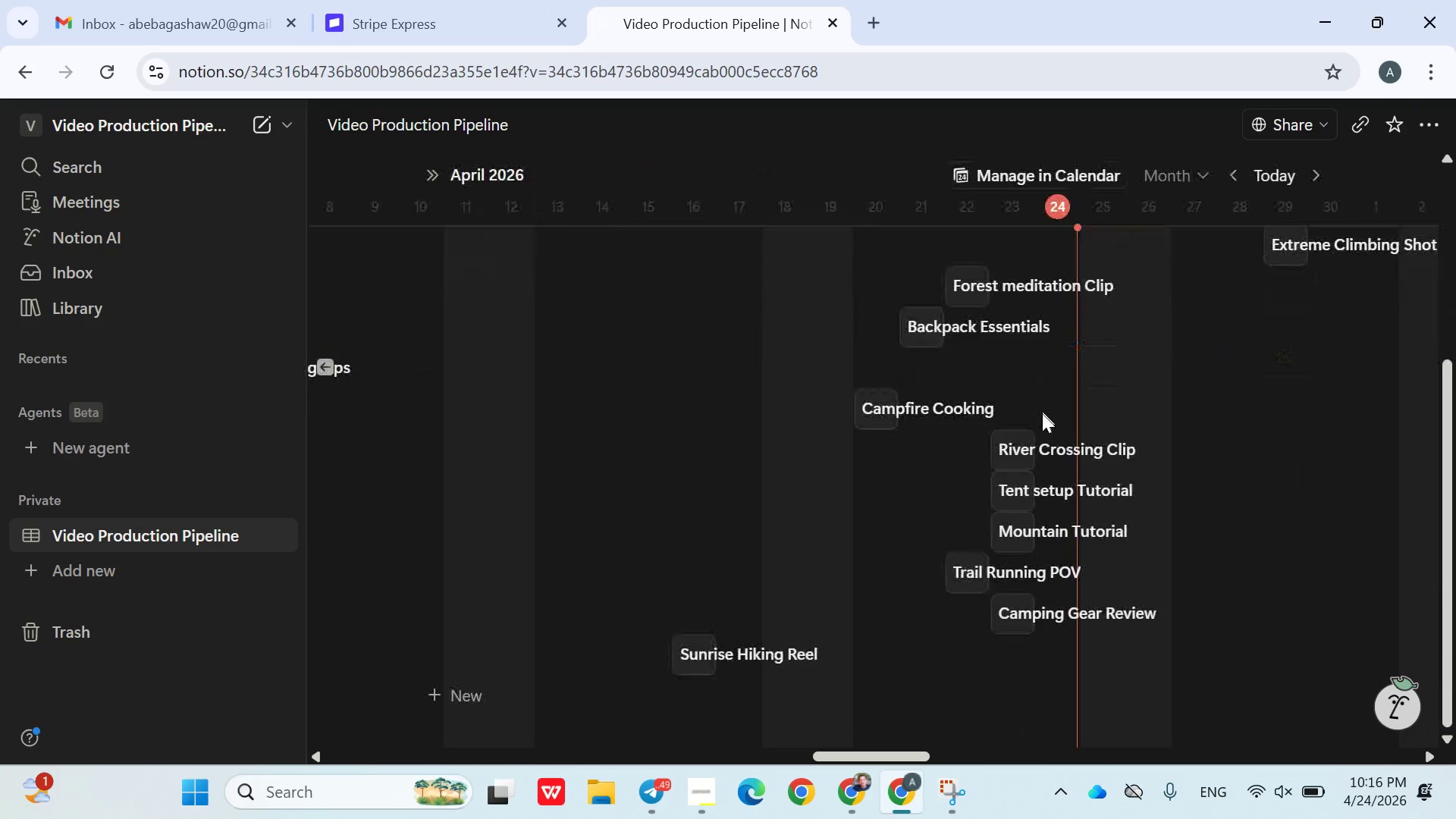 
scroll: coordinate [1266, 240], scroll_direction: up, amount: 12.0
 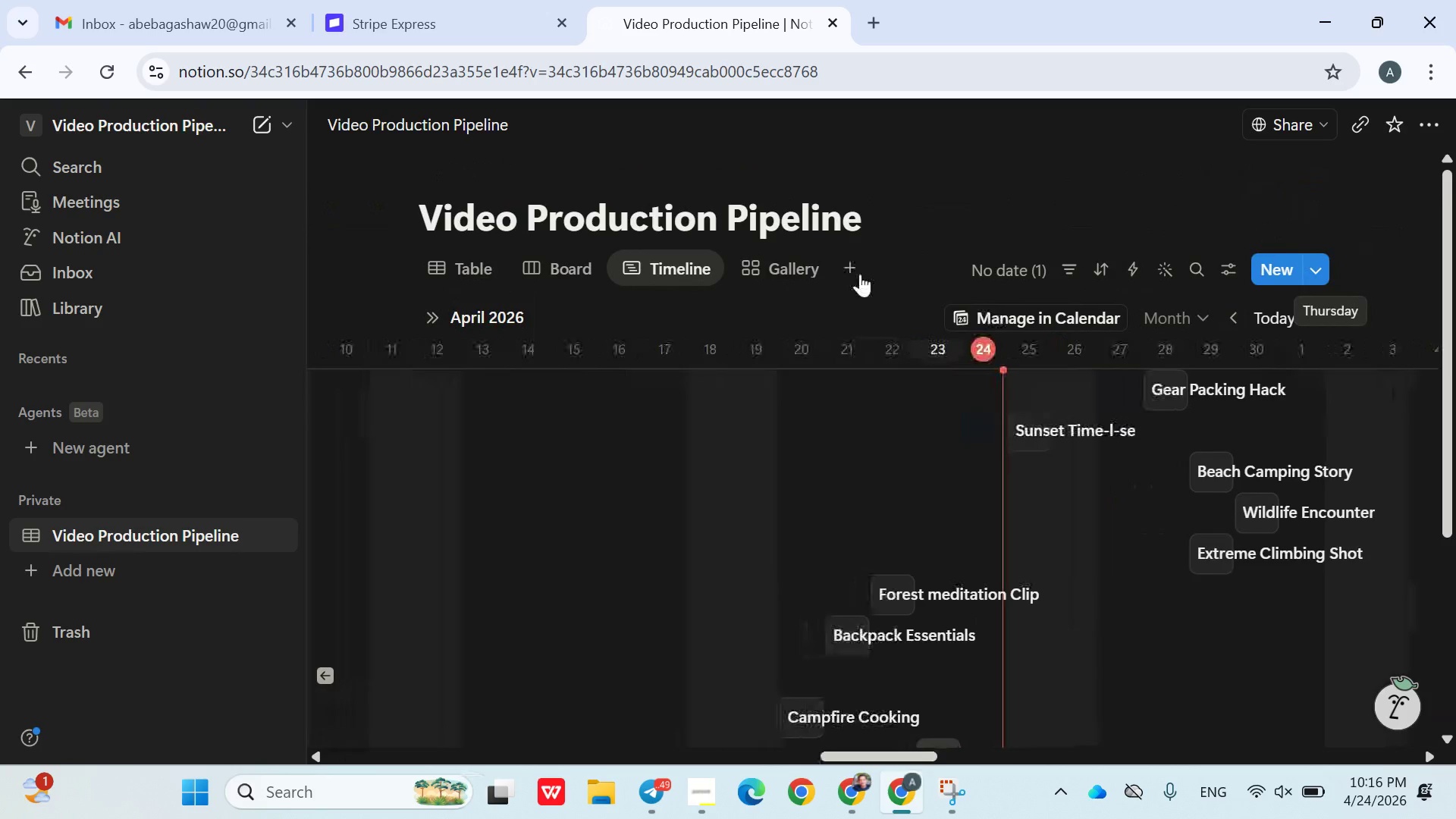 
left_click([798, 276])
 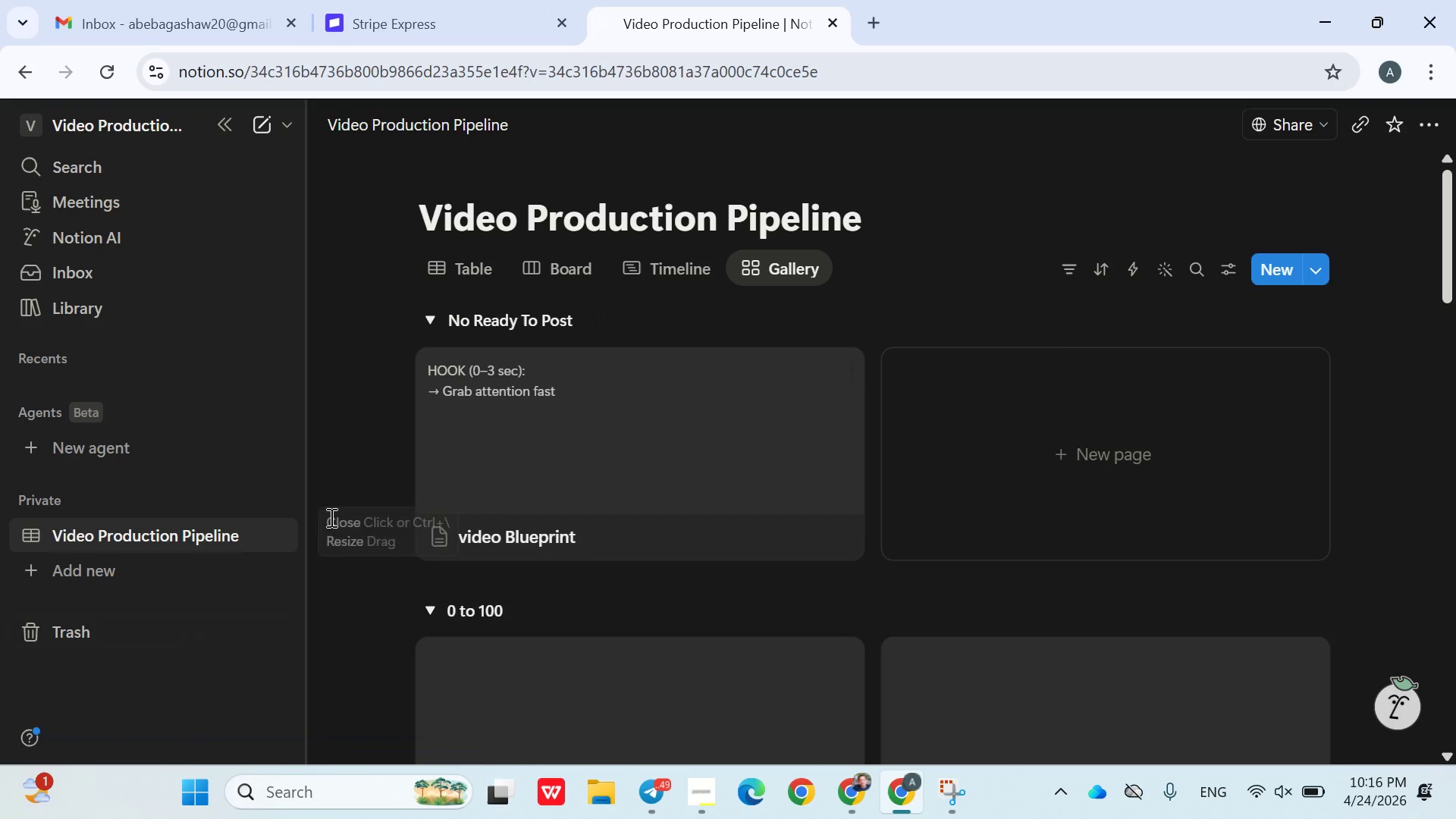 
wait(6.88)
 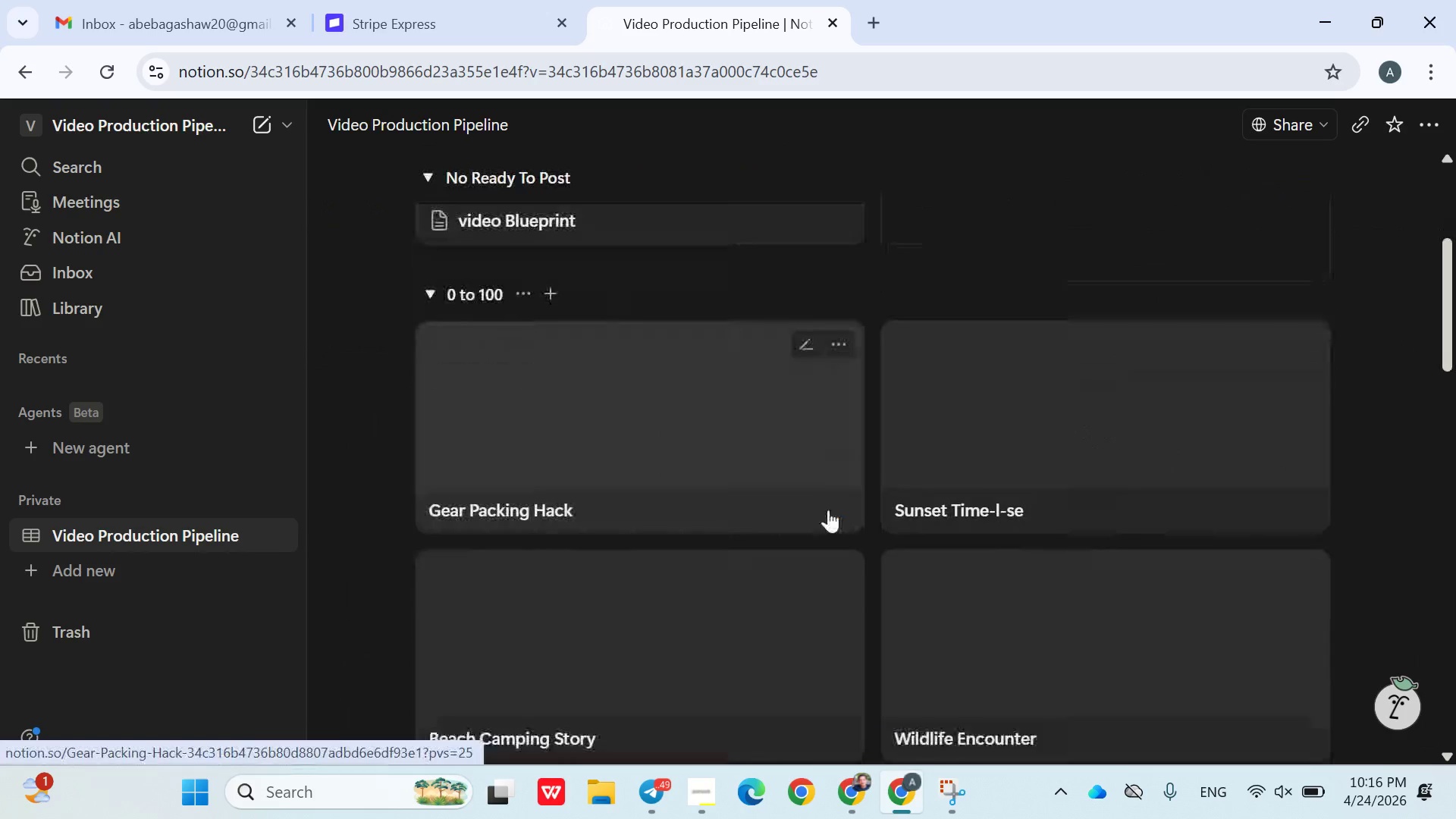 
left_click([472, 530])
 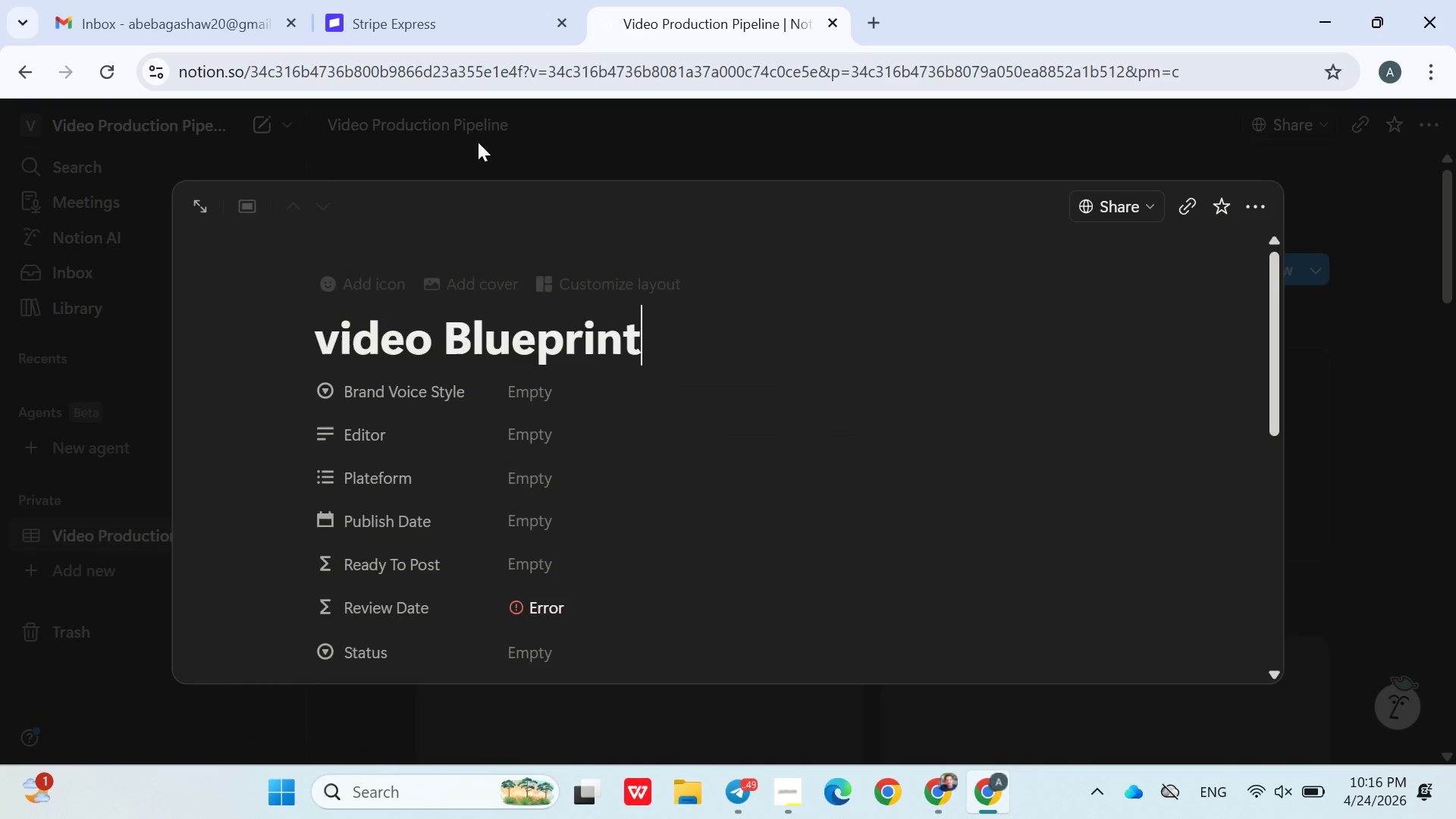 
scroll: coordinate [528, 371], scroll_direction: down, amount: 4.0
 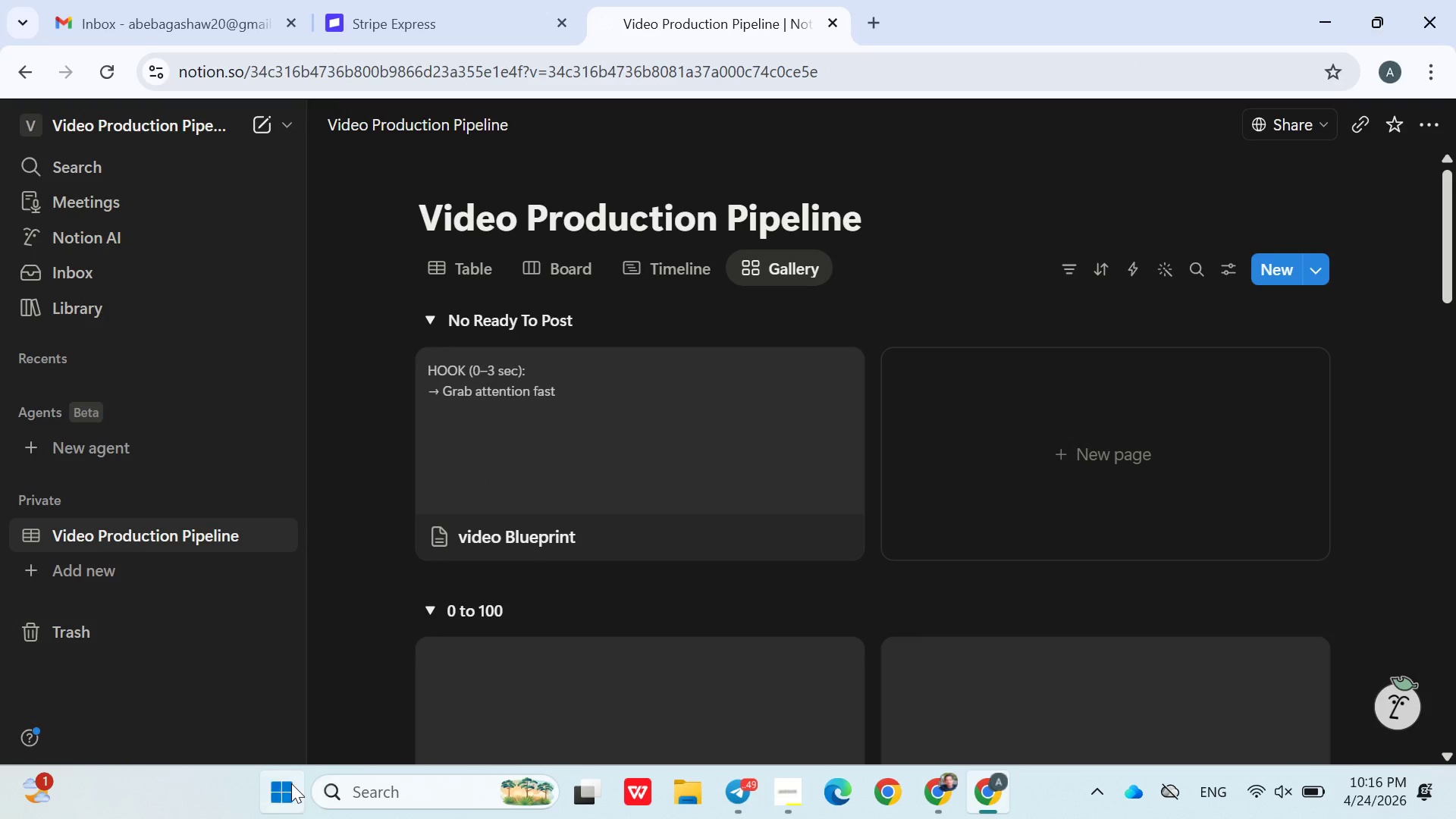 
type(sna)
 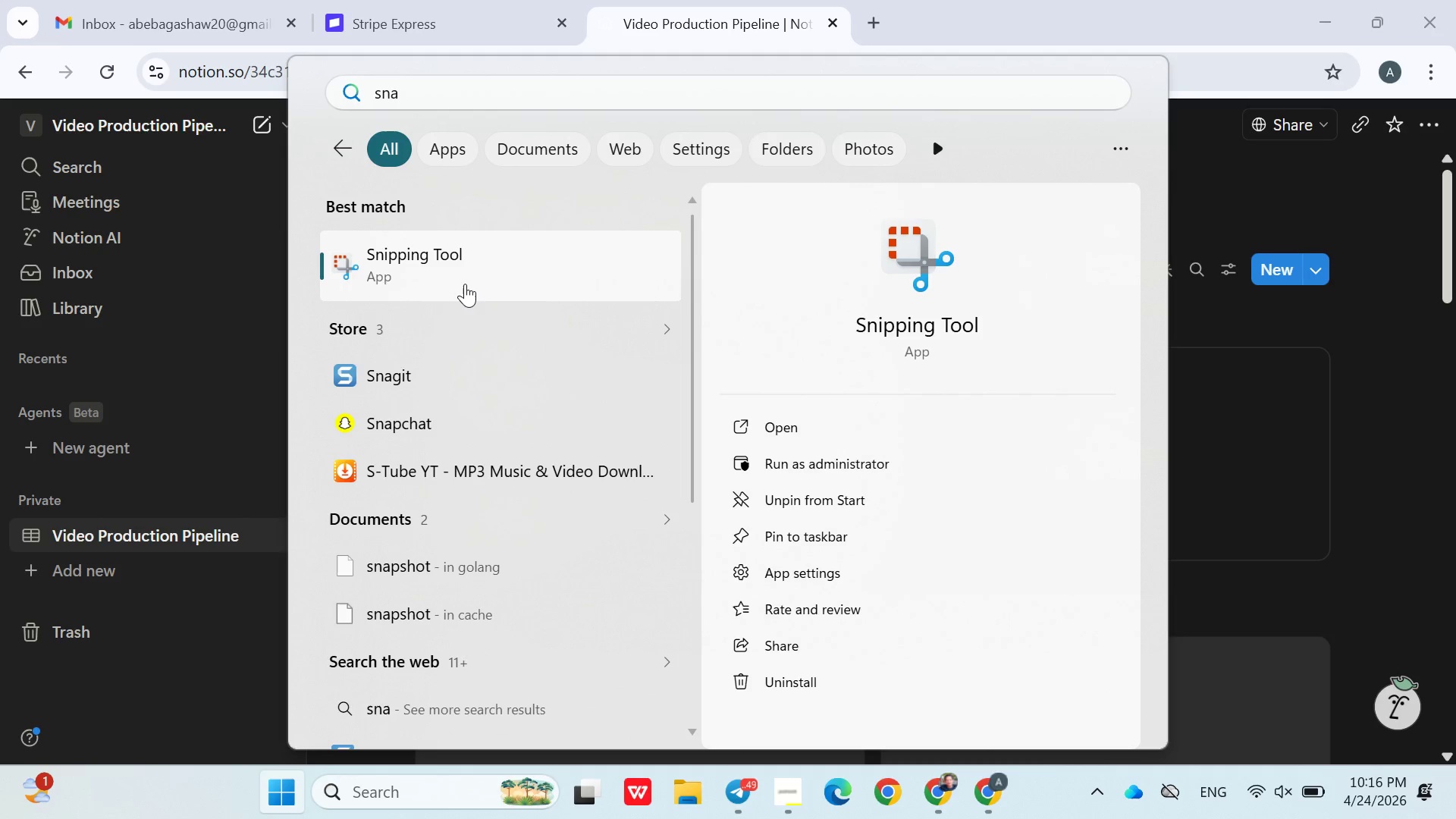 
wait(7.69)
 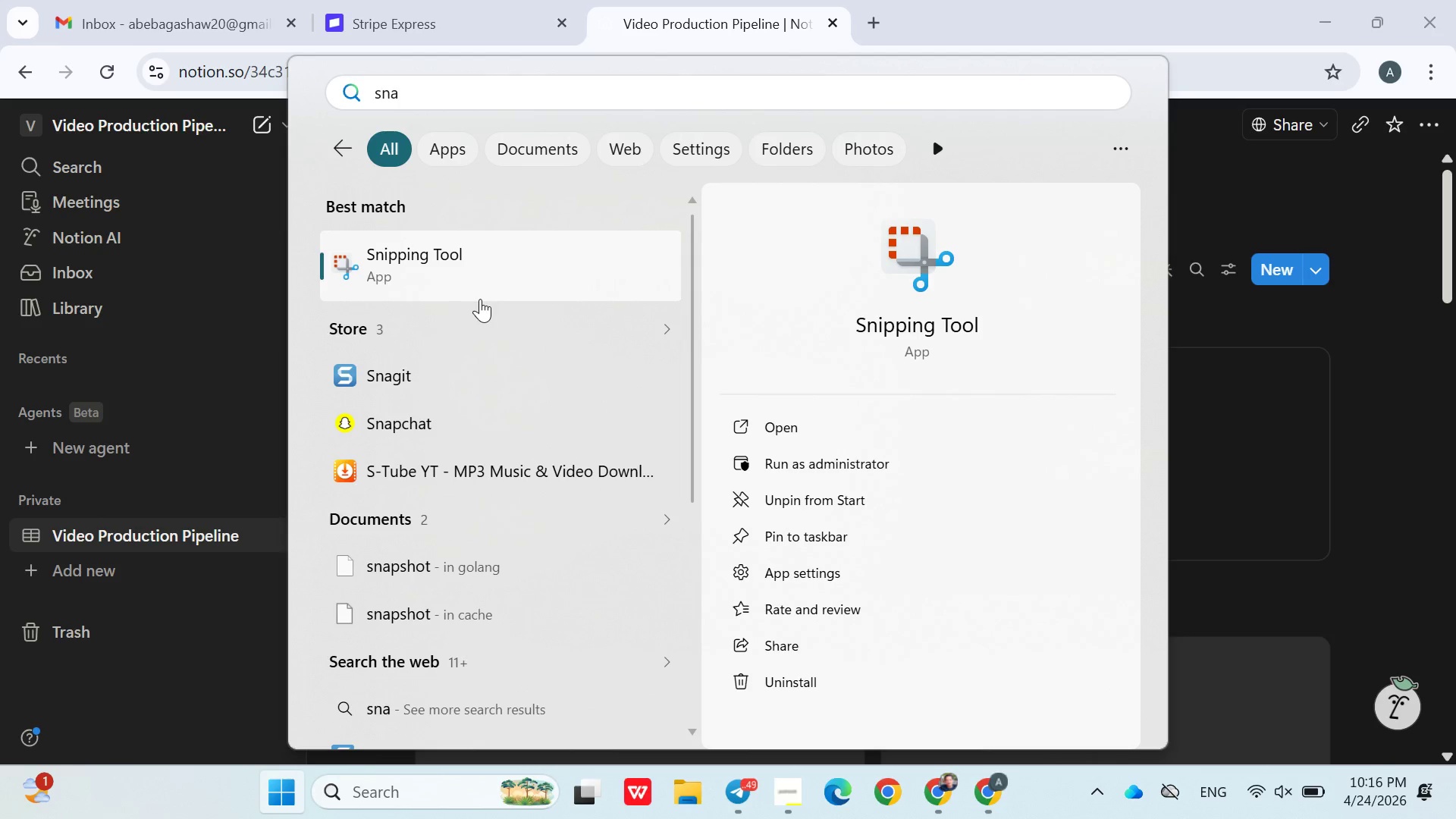 
left_click([465, 284])
 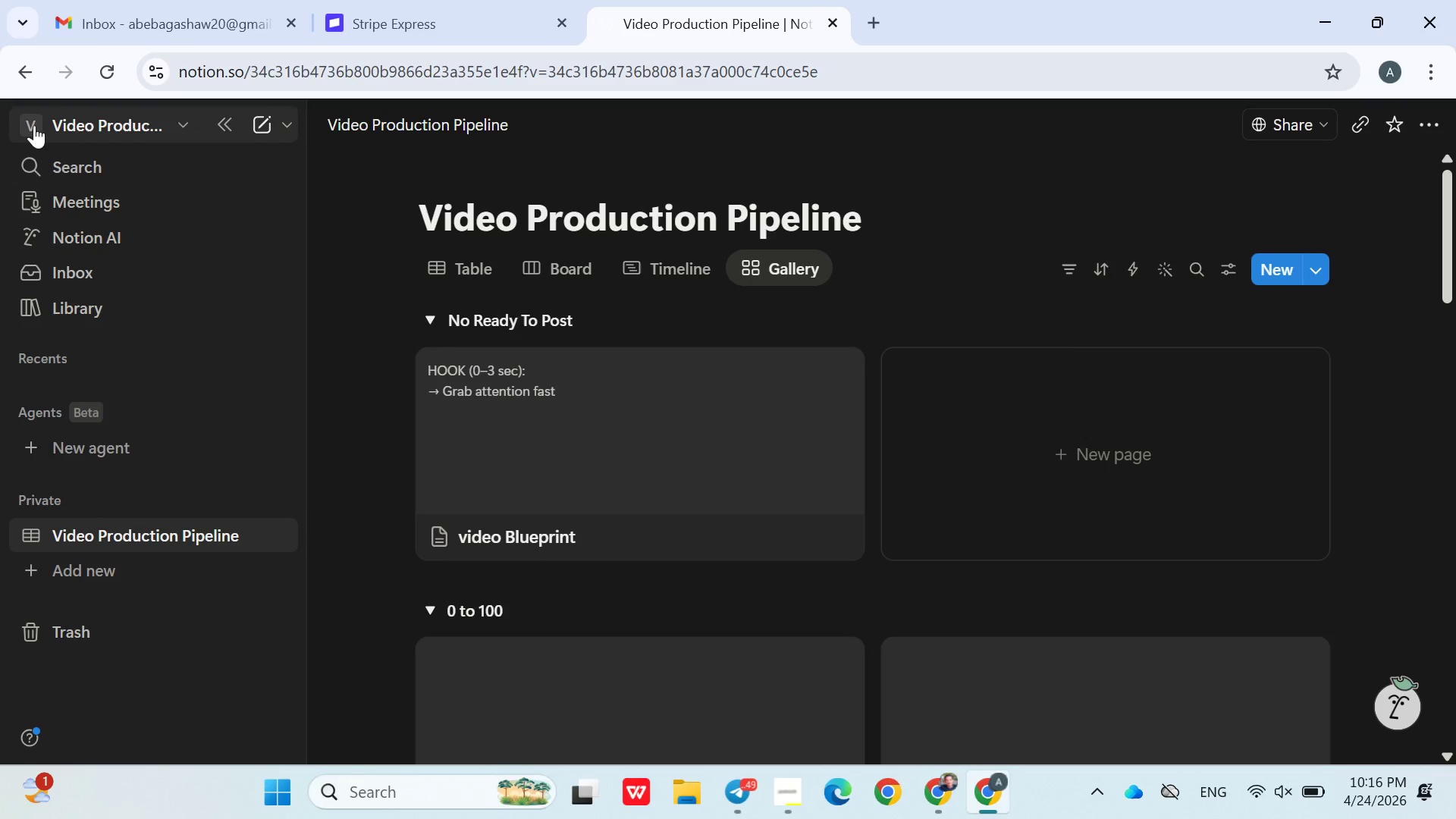 
wait(5.19)
 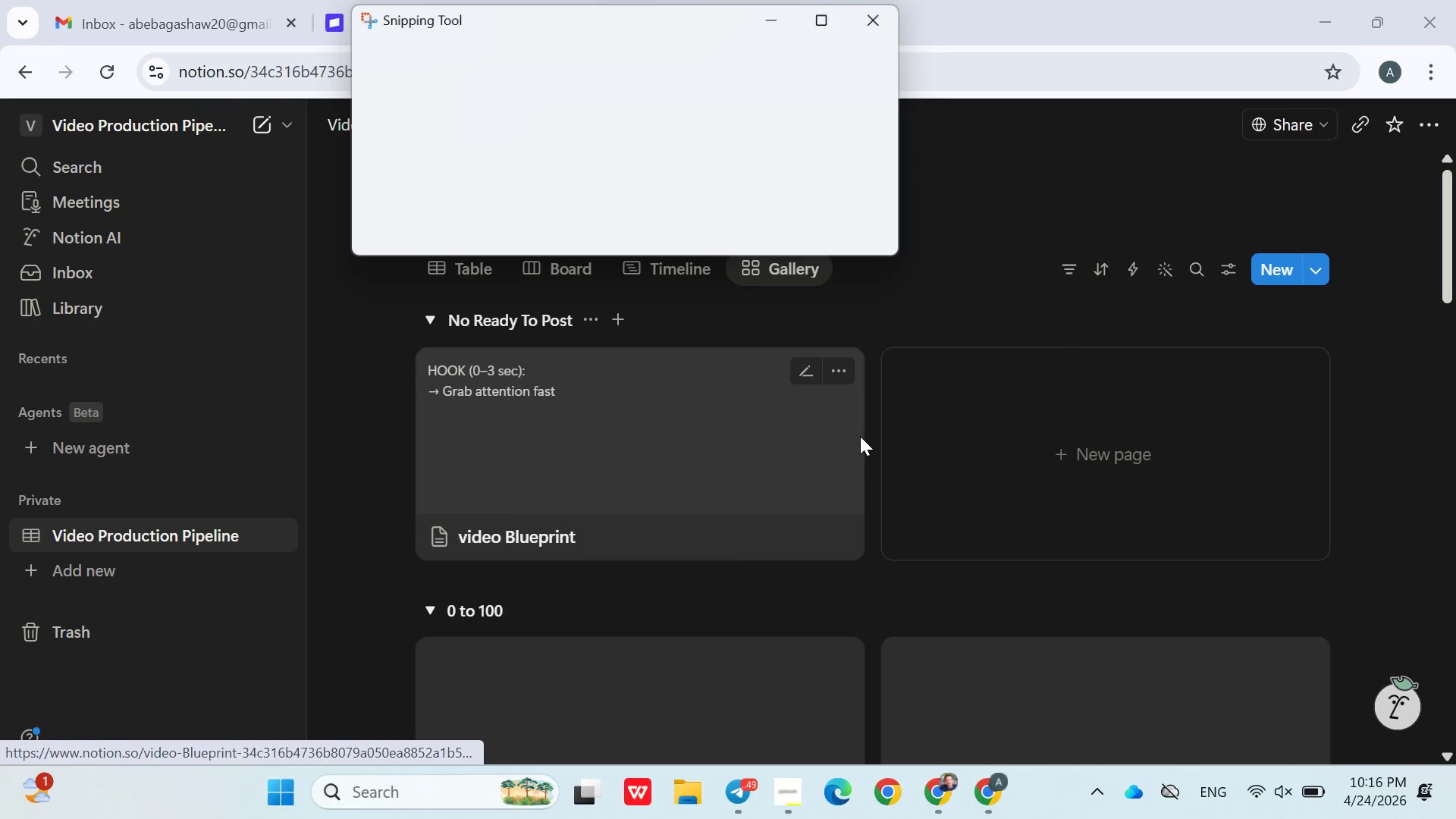 
left_click_drag(start_coordinate=[6, 99], to_coordinate=[1455, 747])
 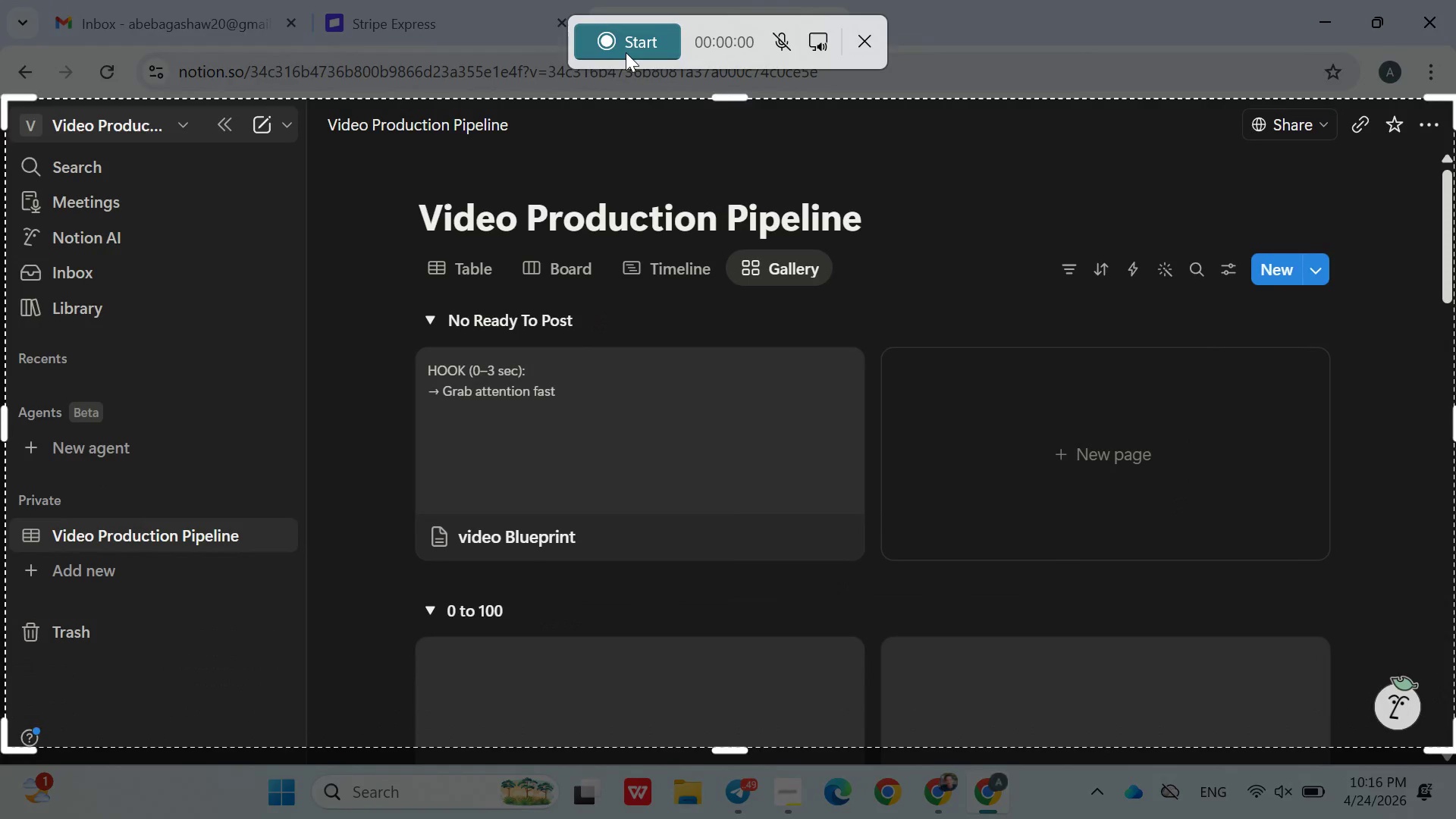 
left_click([626, 52])
 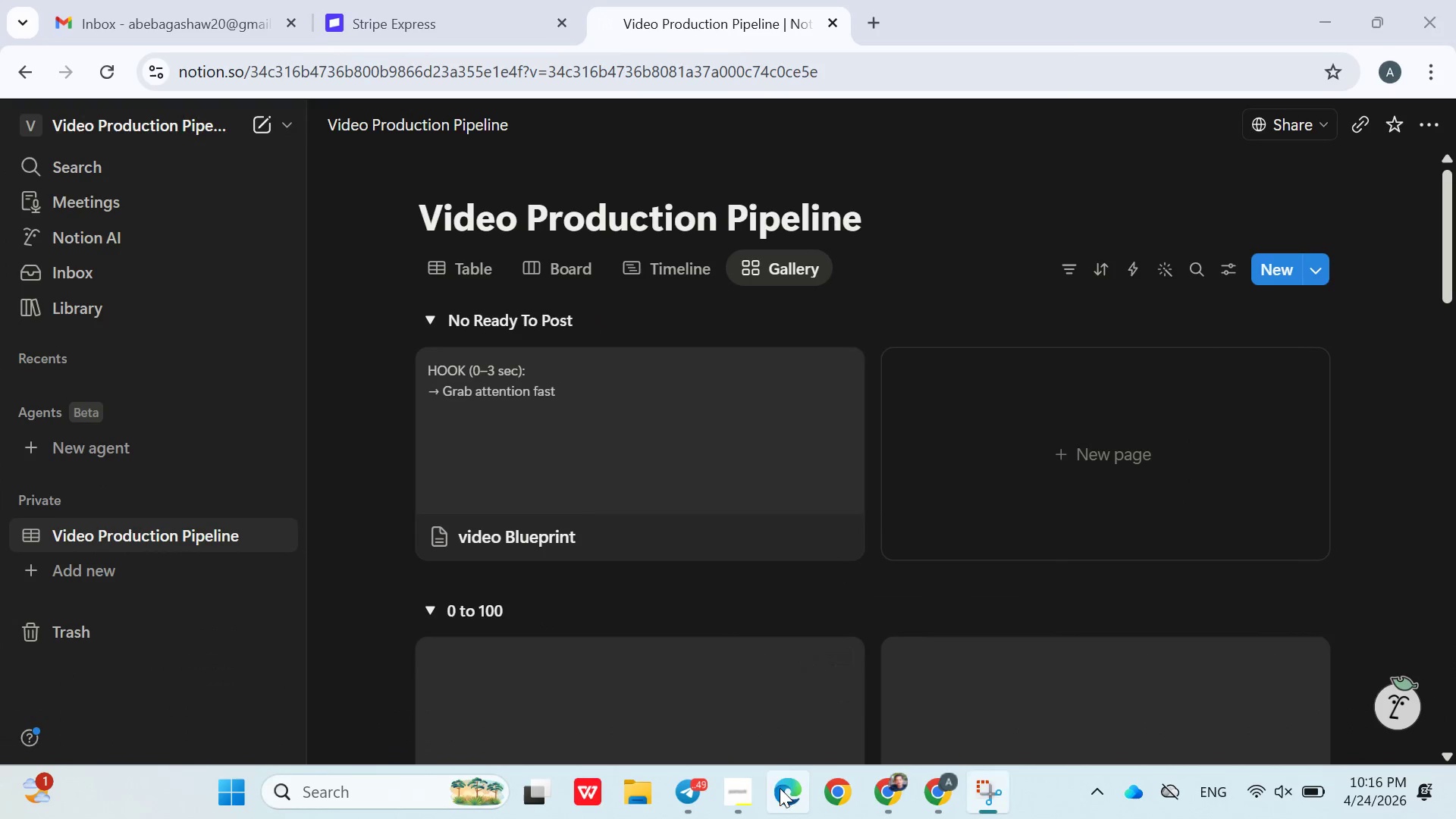 
left_click([748, 783])